 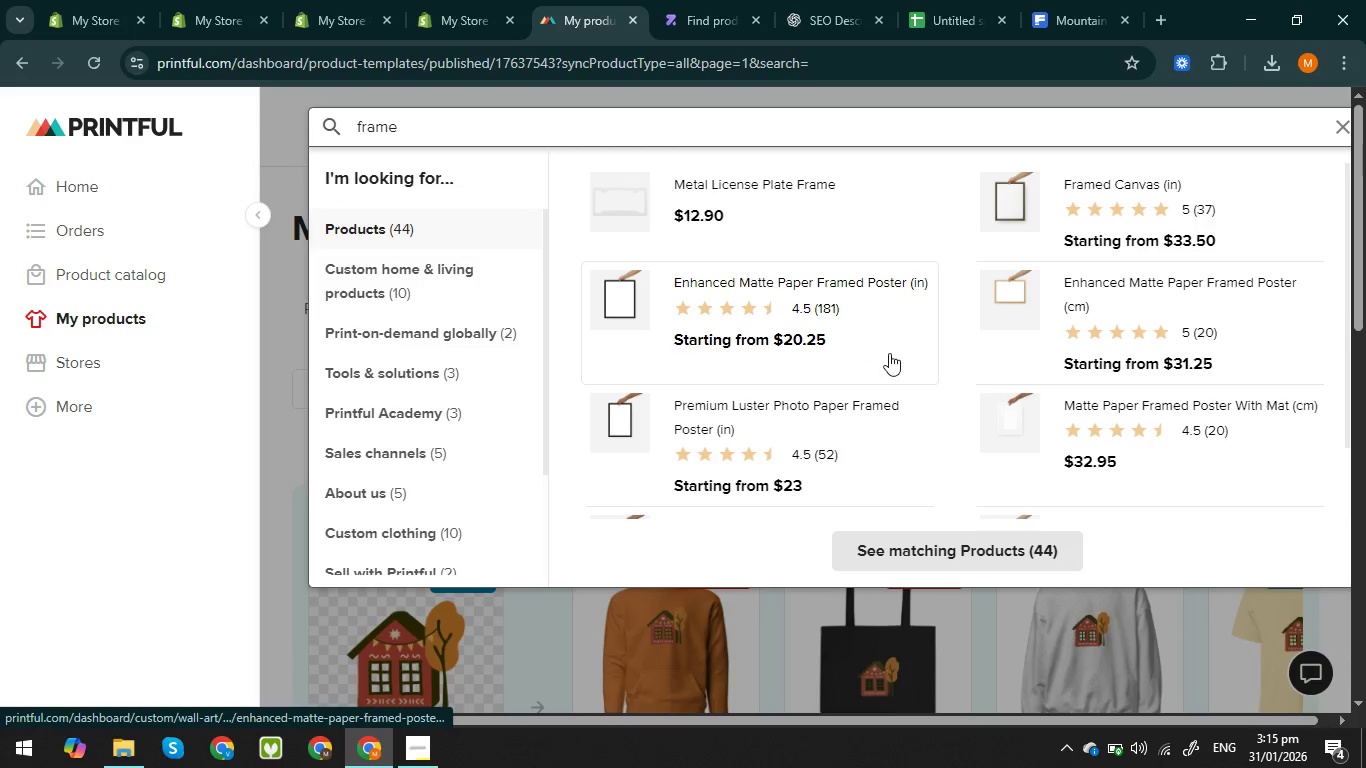 
scroll: coordinate [861, 343], scroll_direction: down, amount: 4.0
 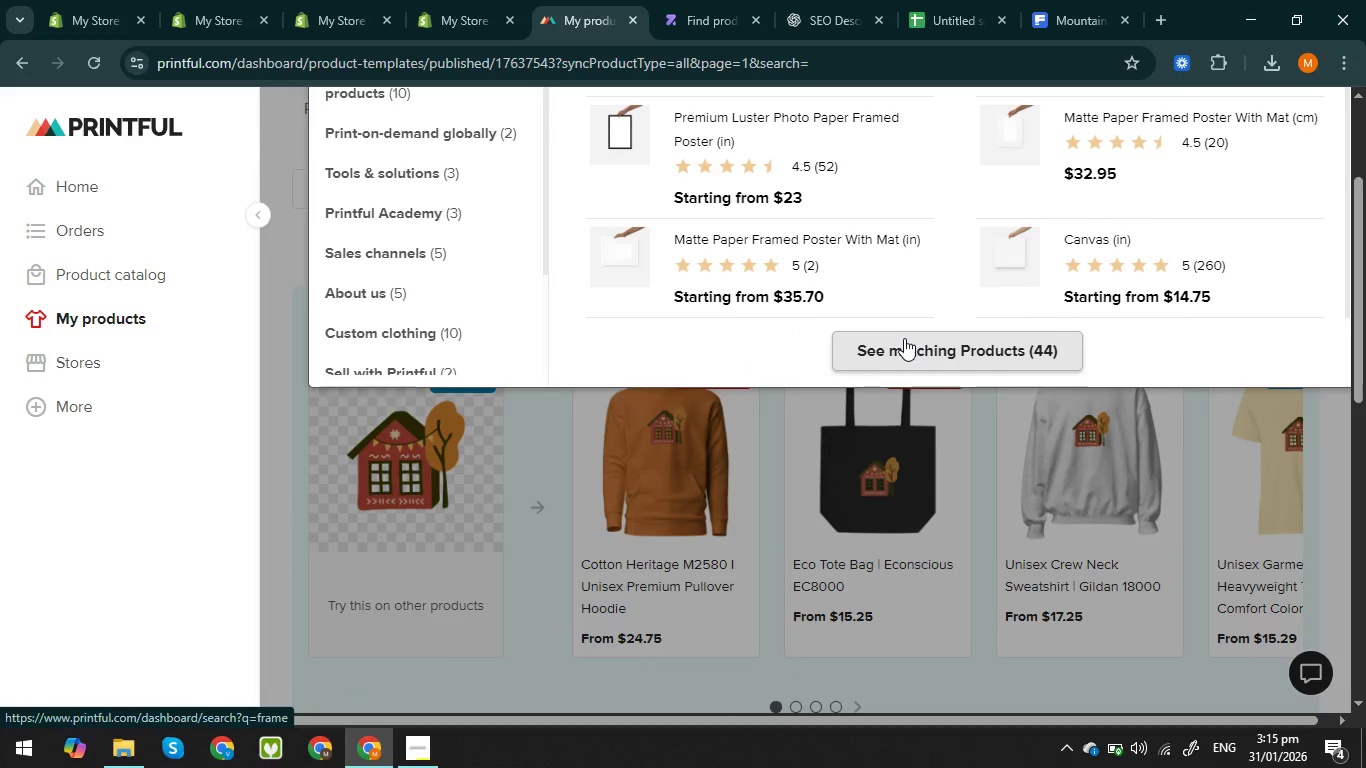 
left_click([904, 338])
 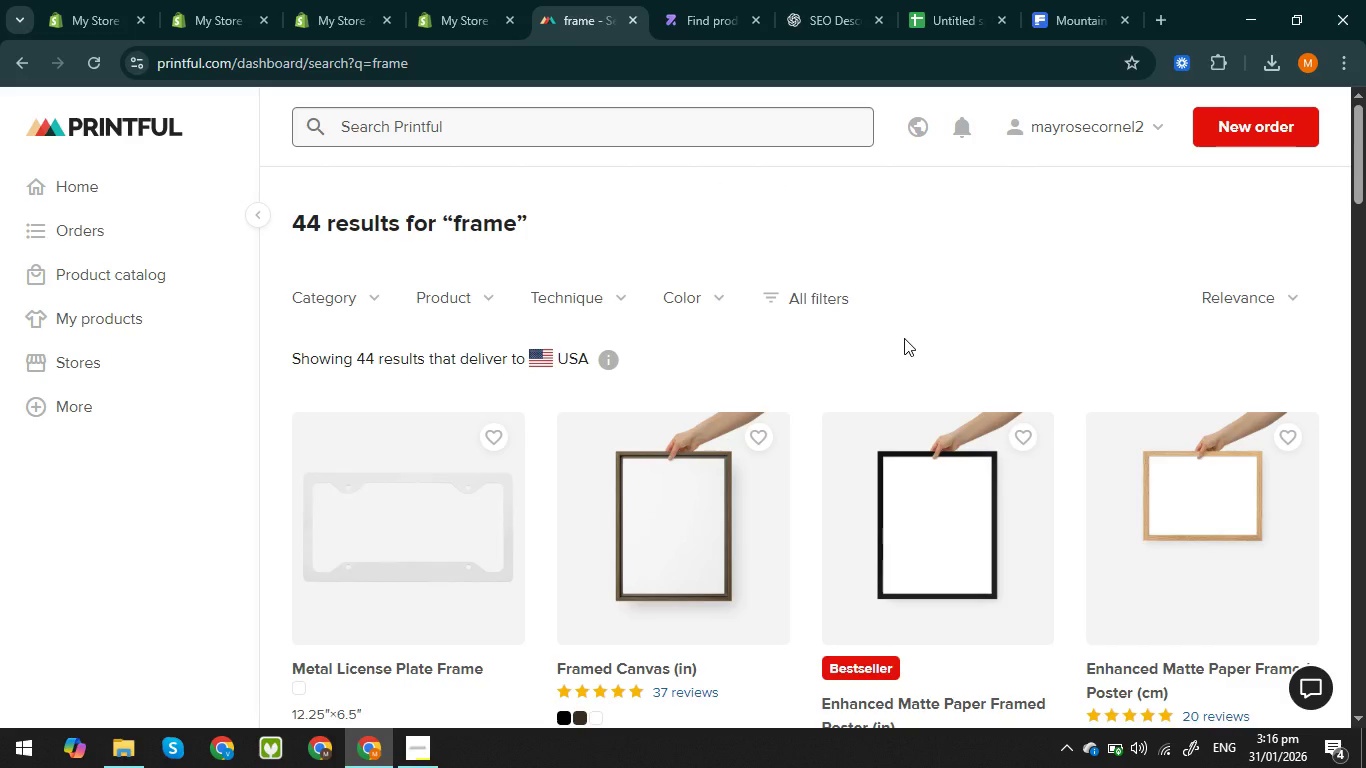 
wait(17.86)
 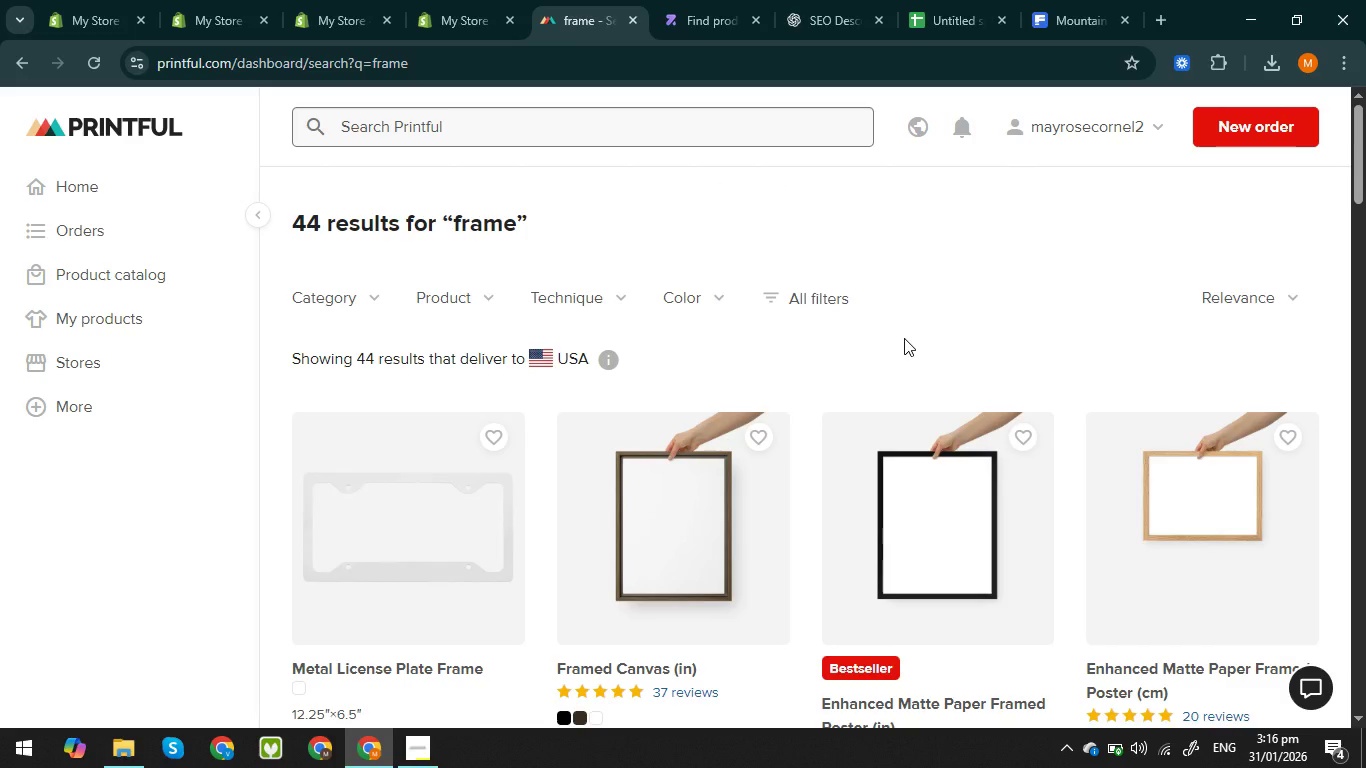 
scroll: coordinate [806, 463], scroll_direction: down, amount: 4.0
 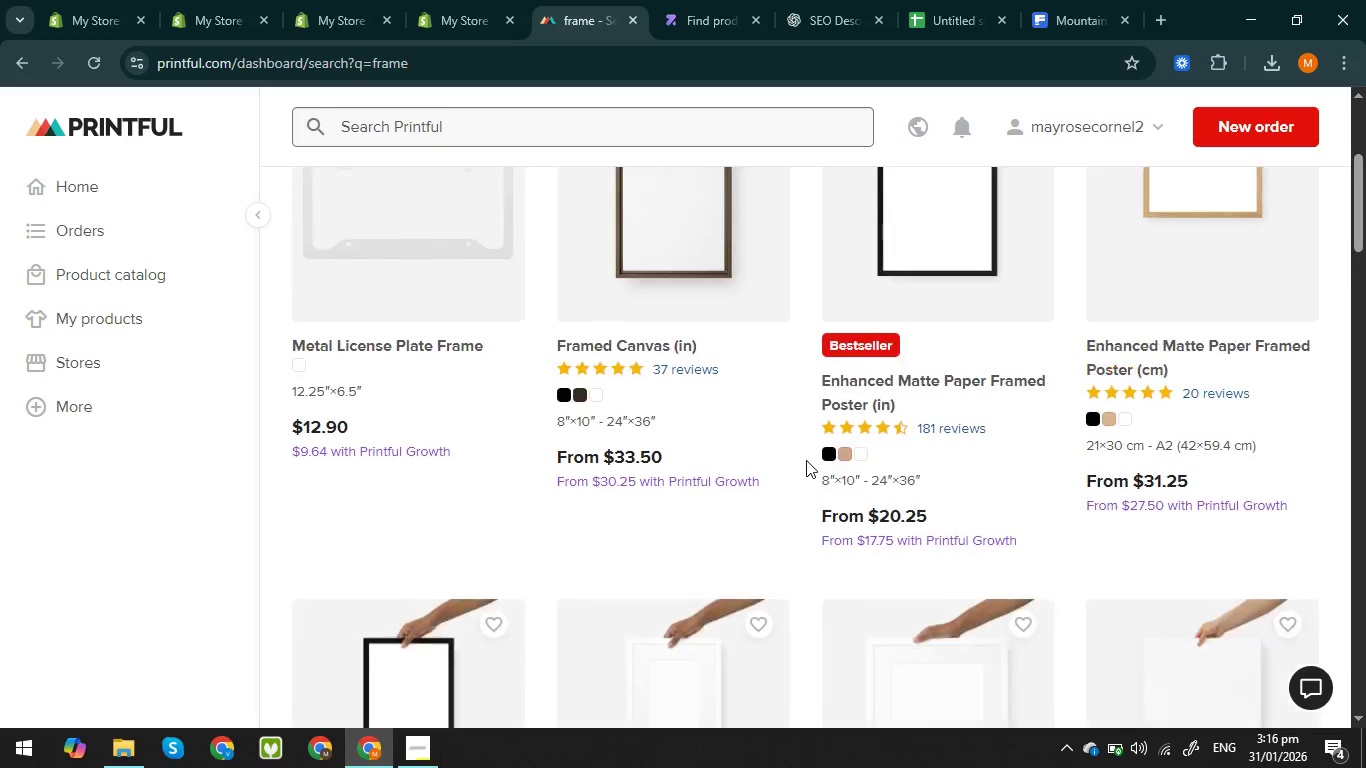 
scroll: coordinate [806, 460], scroll_direction: up, amount: 2.0
 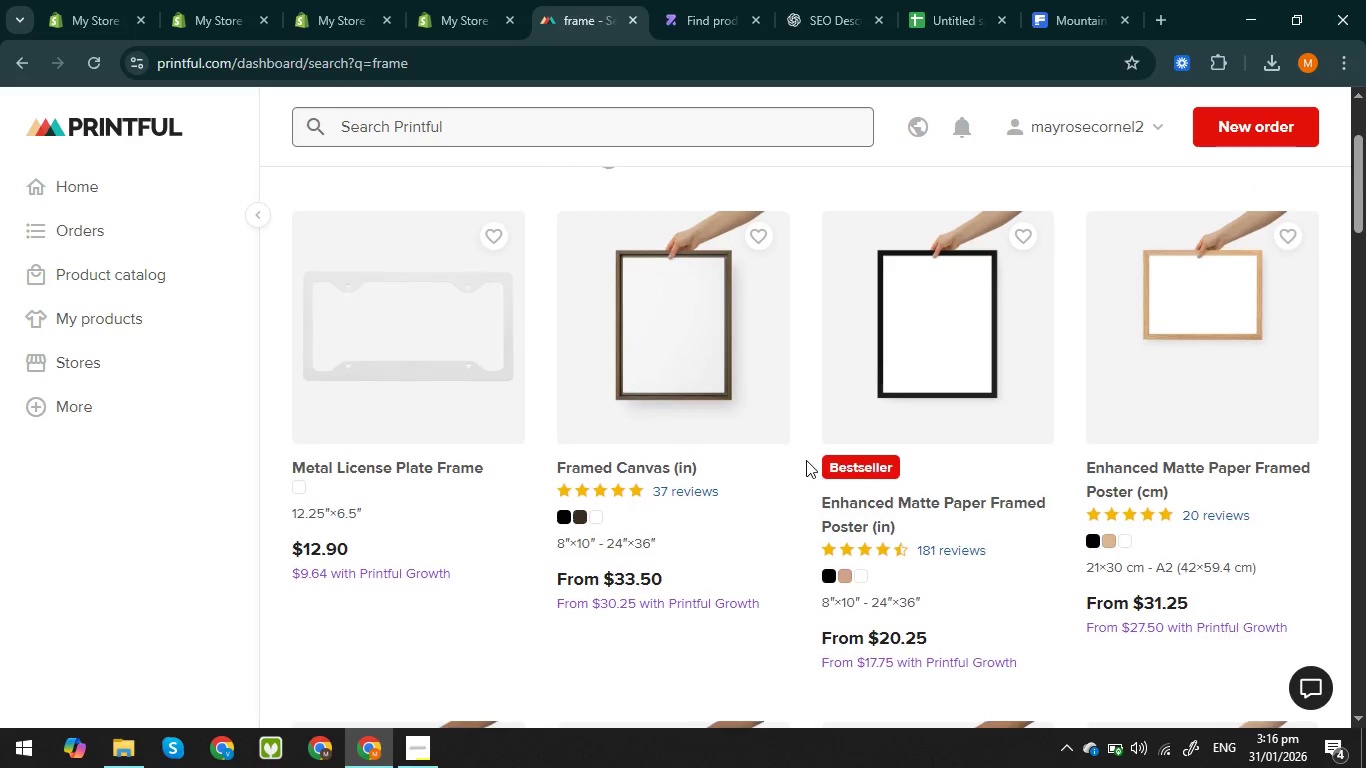 
scroll: coordinate [806, 460], scroll_direction: down, amount: 4.0
 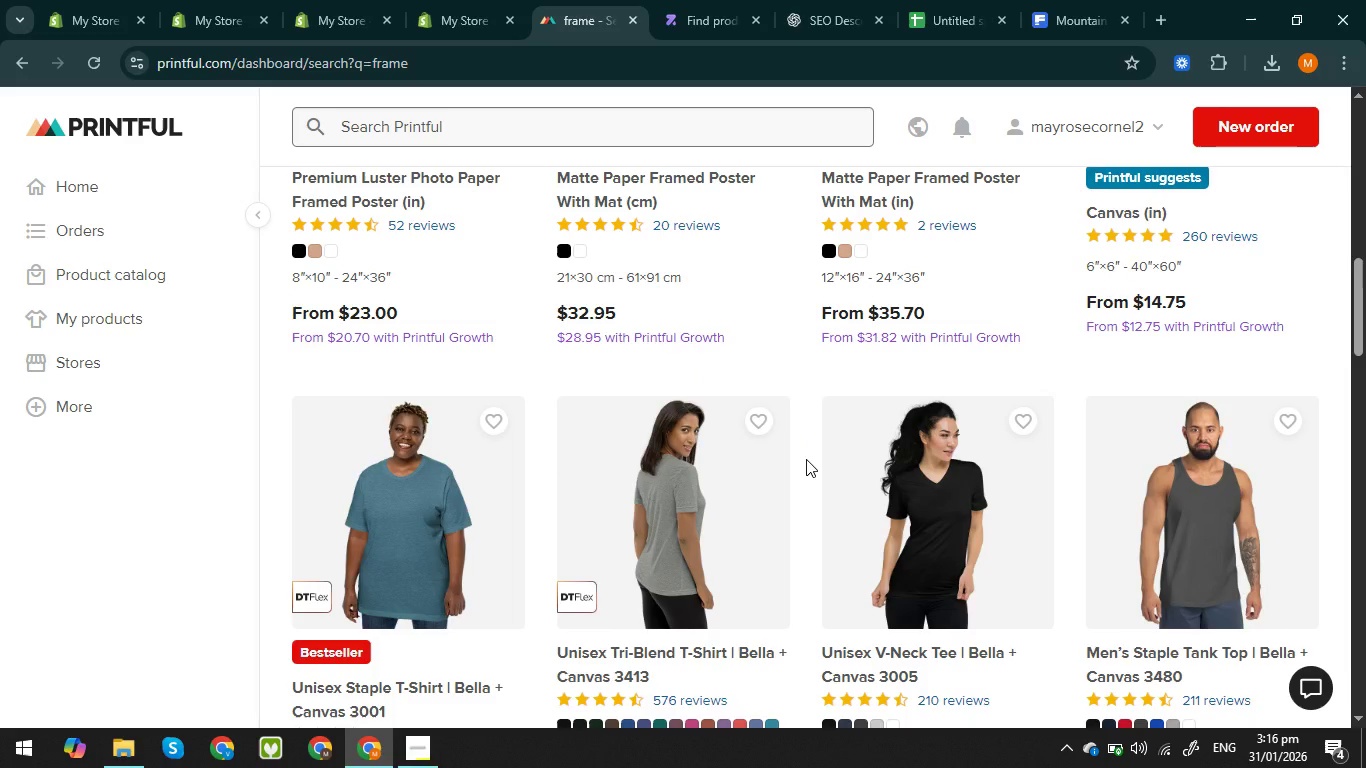 
scroll: coordinate [806, 459], scroll_direction: up, amount: 8.0
 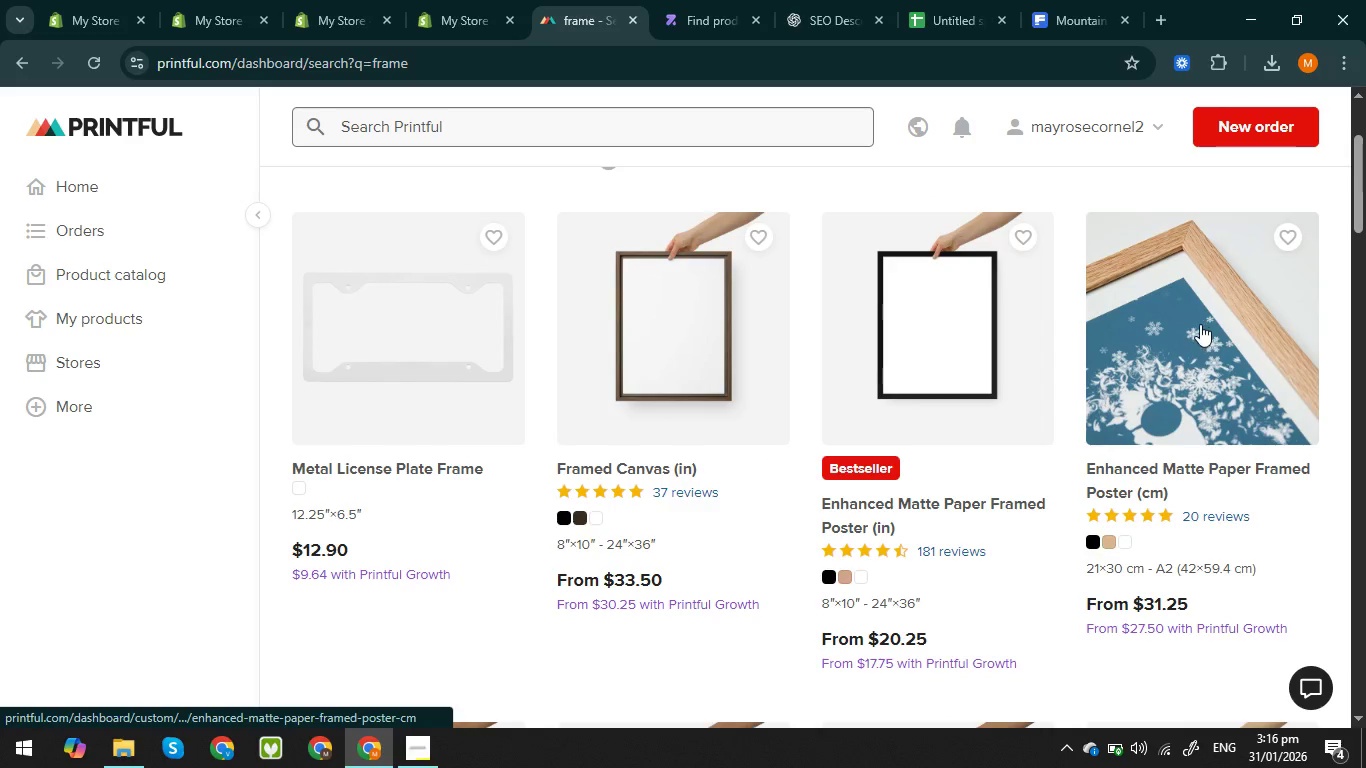 
left_click([1200, 324])
 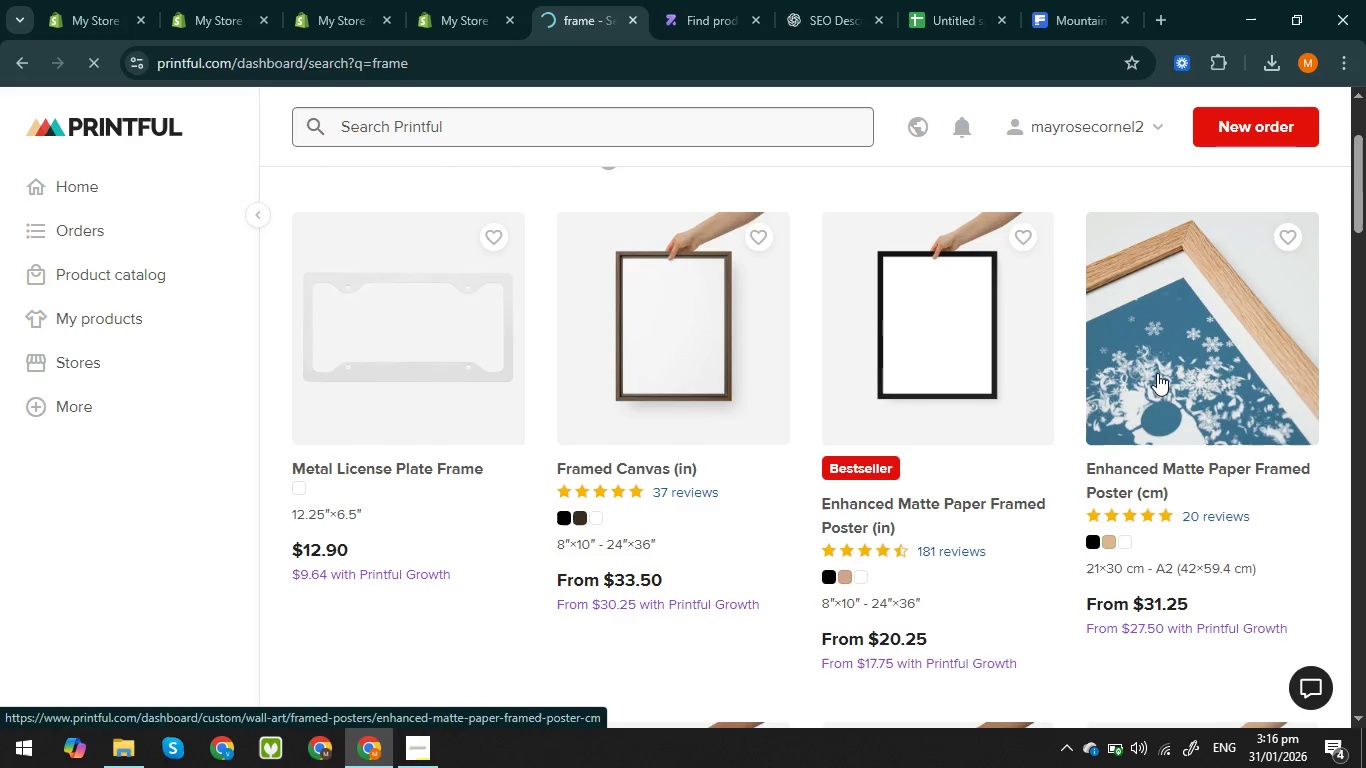 
mouse_move([1112, 406])
 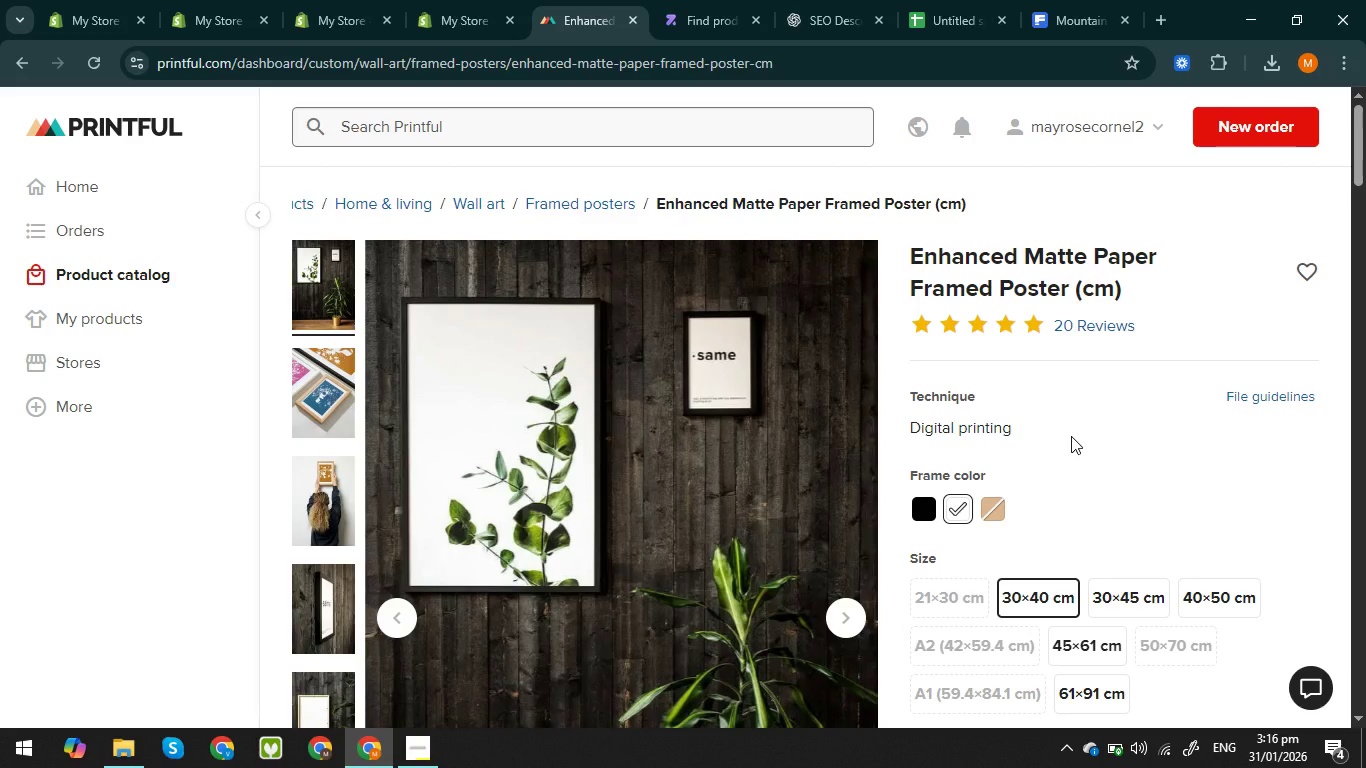 
wait(18.29)
 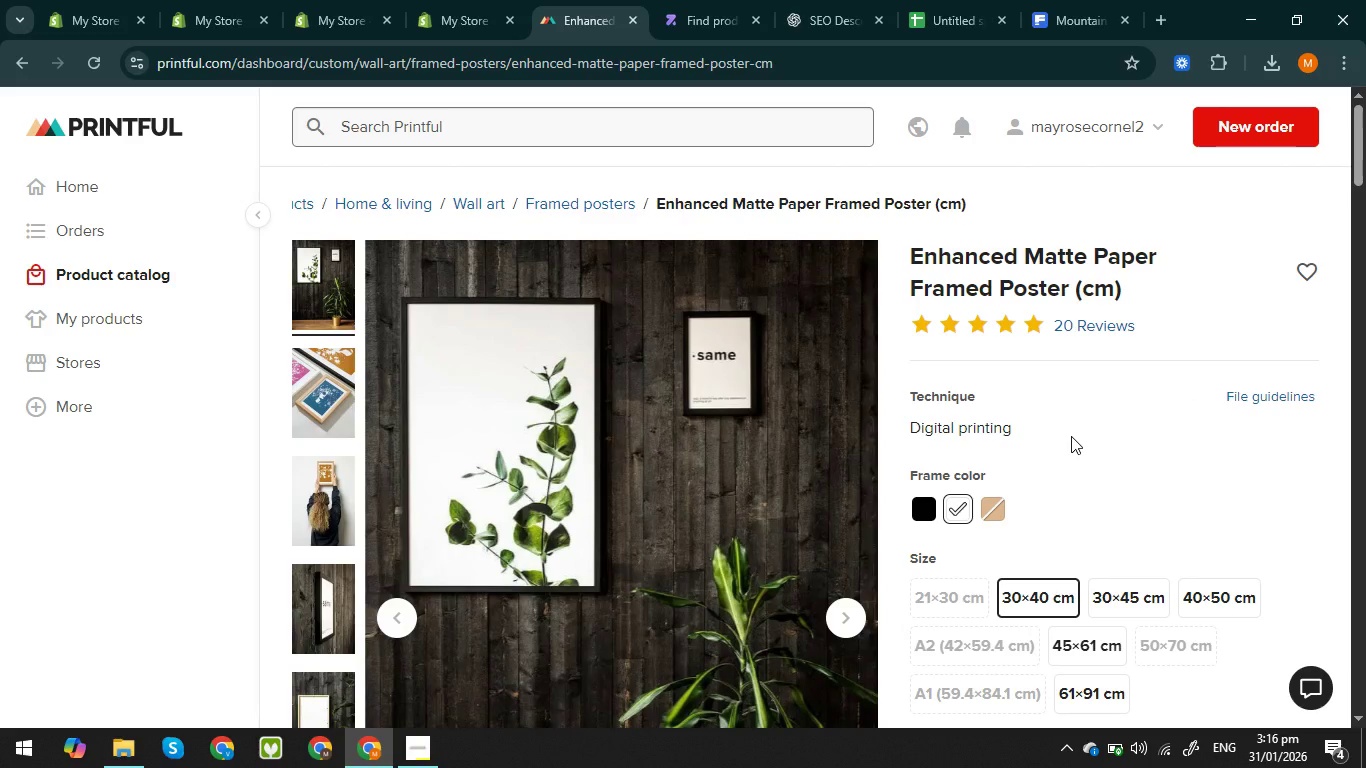 
scroll: coordinate [728, 495], scroll_direction: down, amount: 1.0
 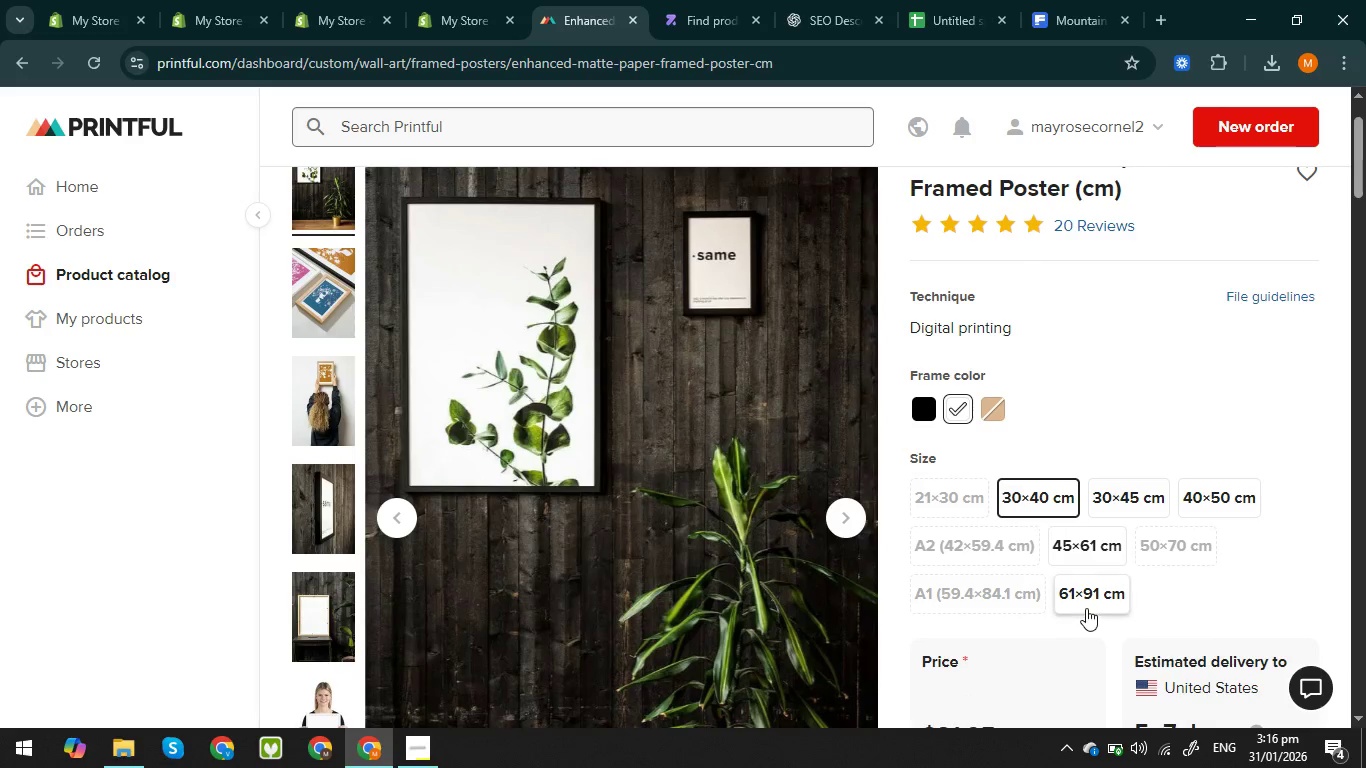 
left_click([1087, 601])
 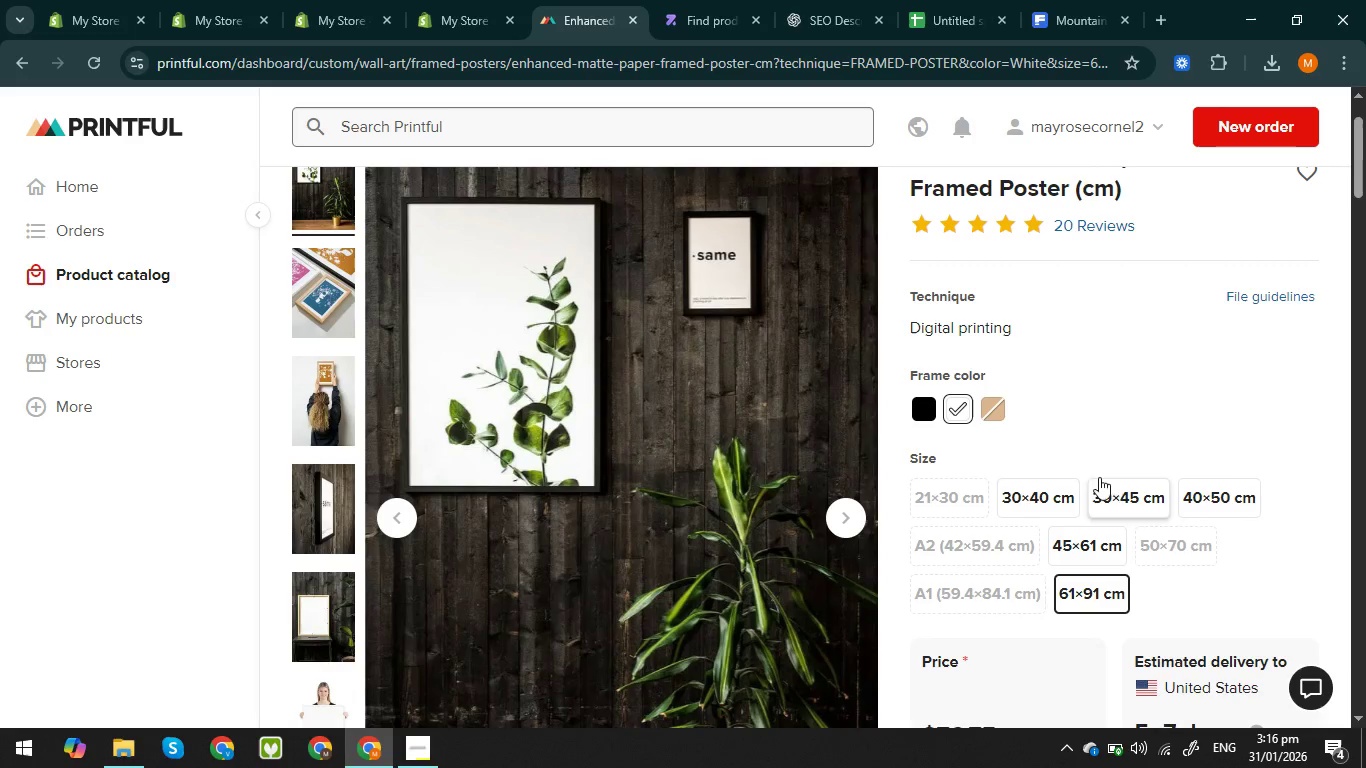 
scroll: coordinate [1133, 491], scroll_direction: up, amount: 2.0
 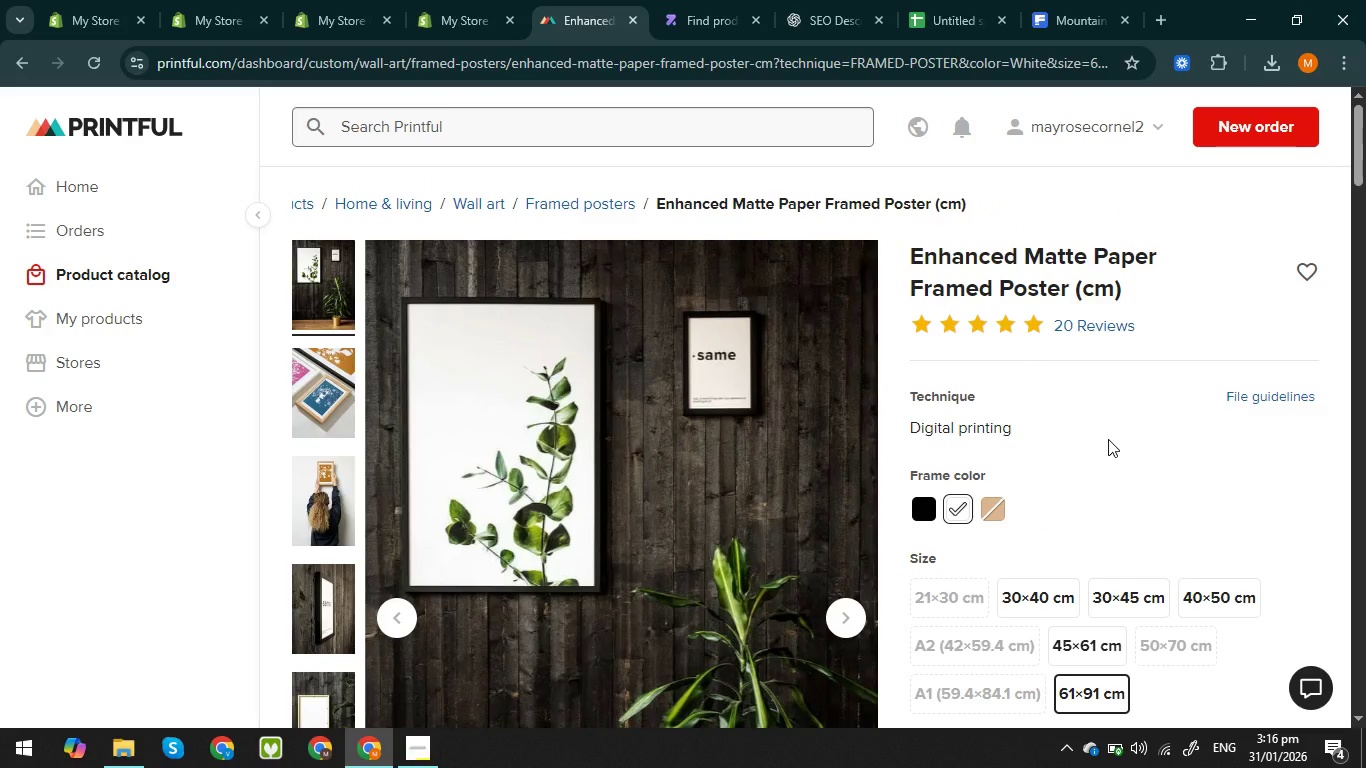 
scroll: coordinate [1107, 429], scroll_direction: down, amount: 2.0
 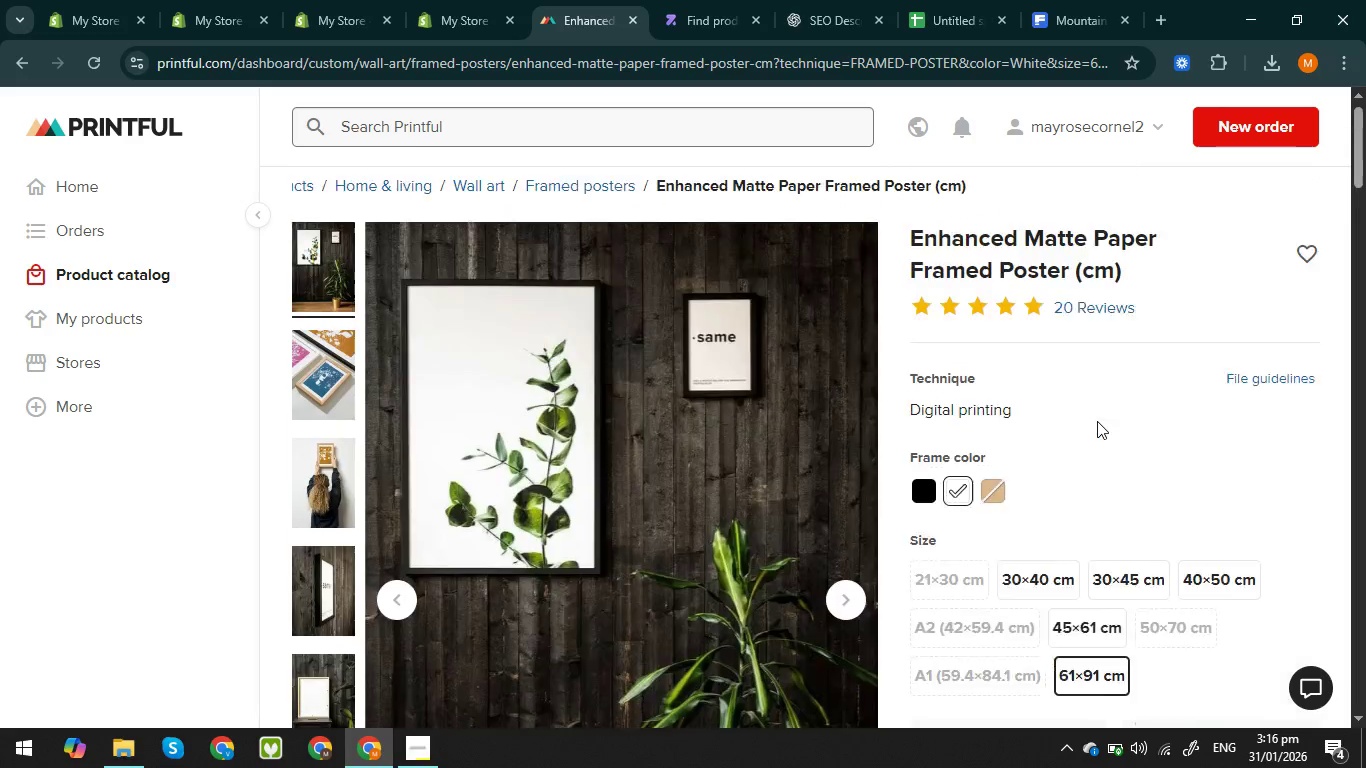 
scroll: coordinate [1097, 421], scroll_direction: up, amount: 2.0
 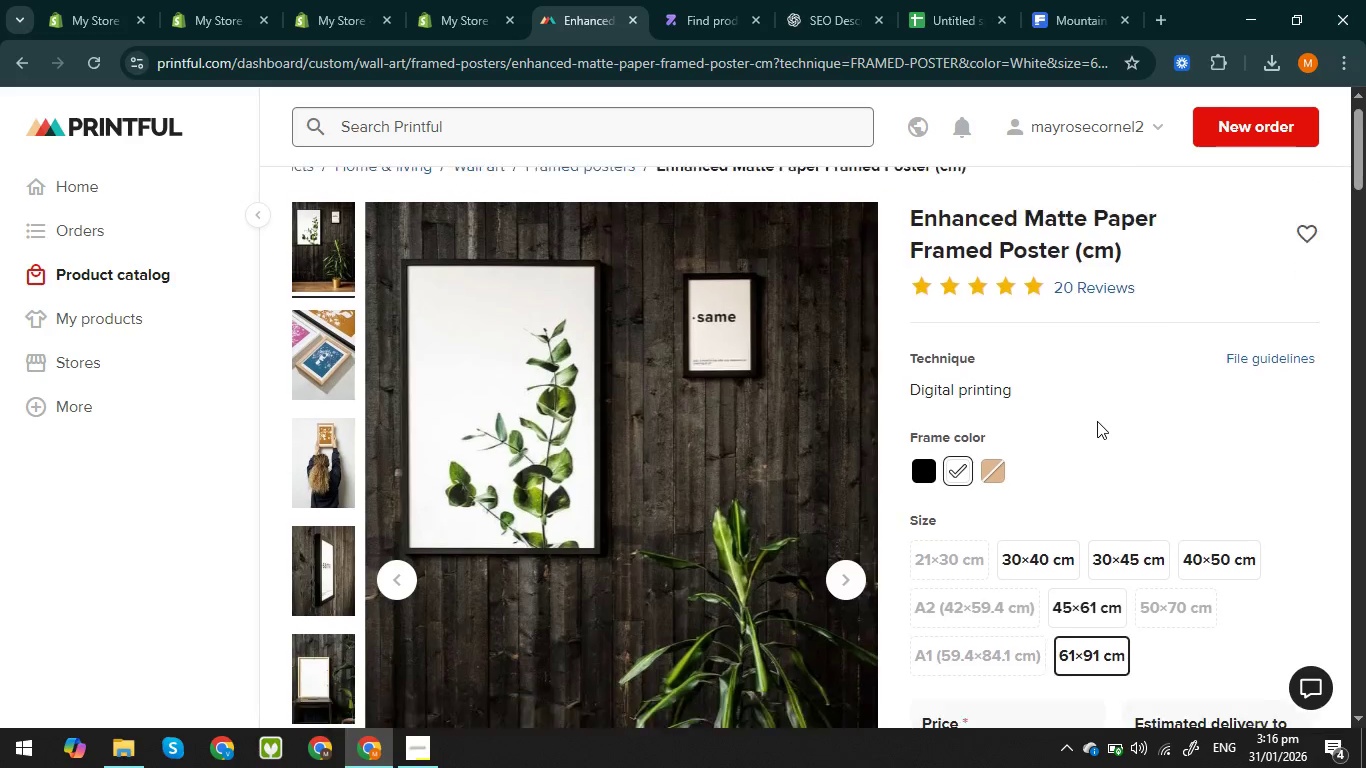 
scroll: coordinate [1094, 419], scroll_direction: down, amount: 5.0
 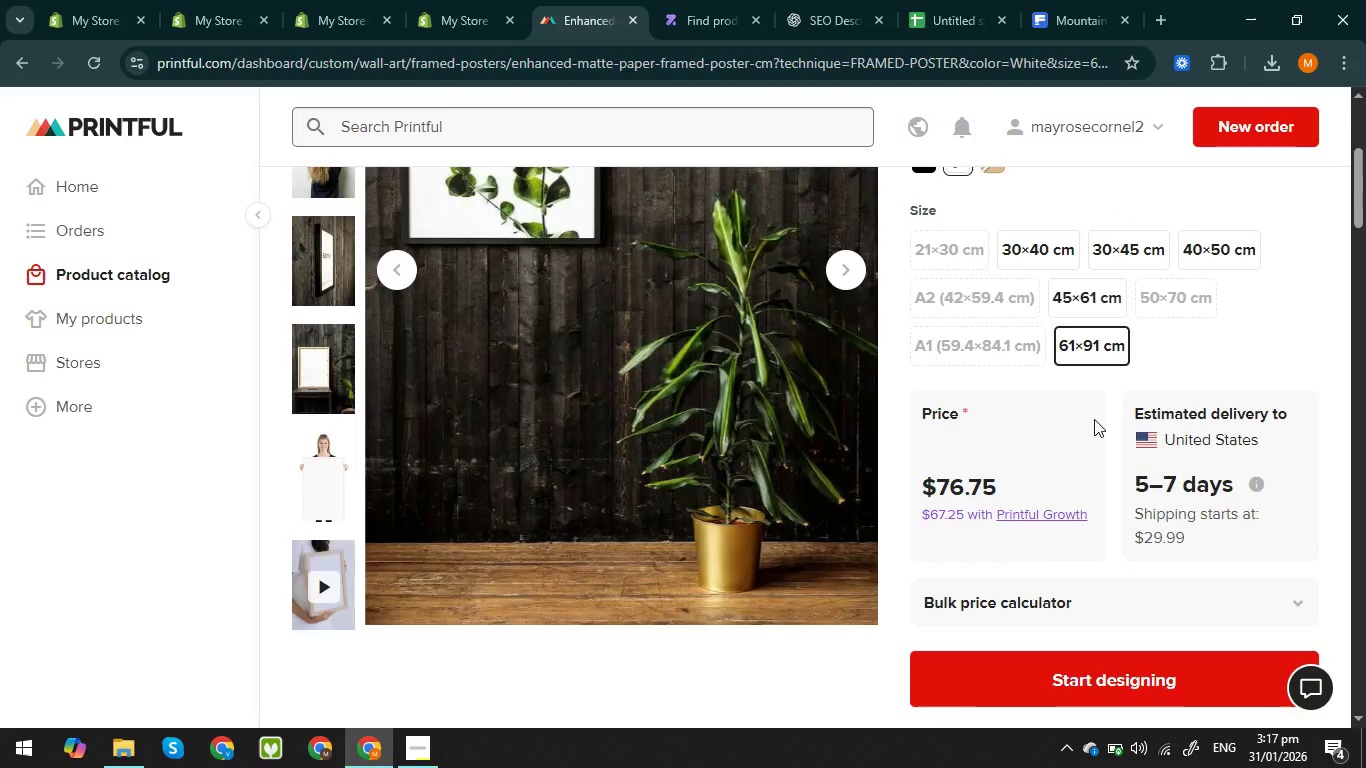 
scroll: coordinate [1094, 419], scroll_direction: up, amount: 3.0
 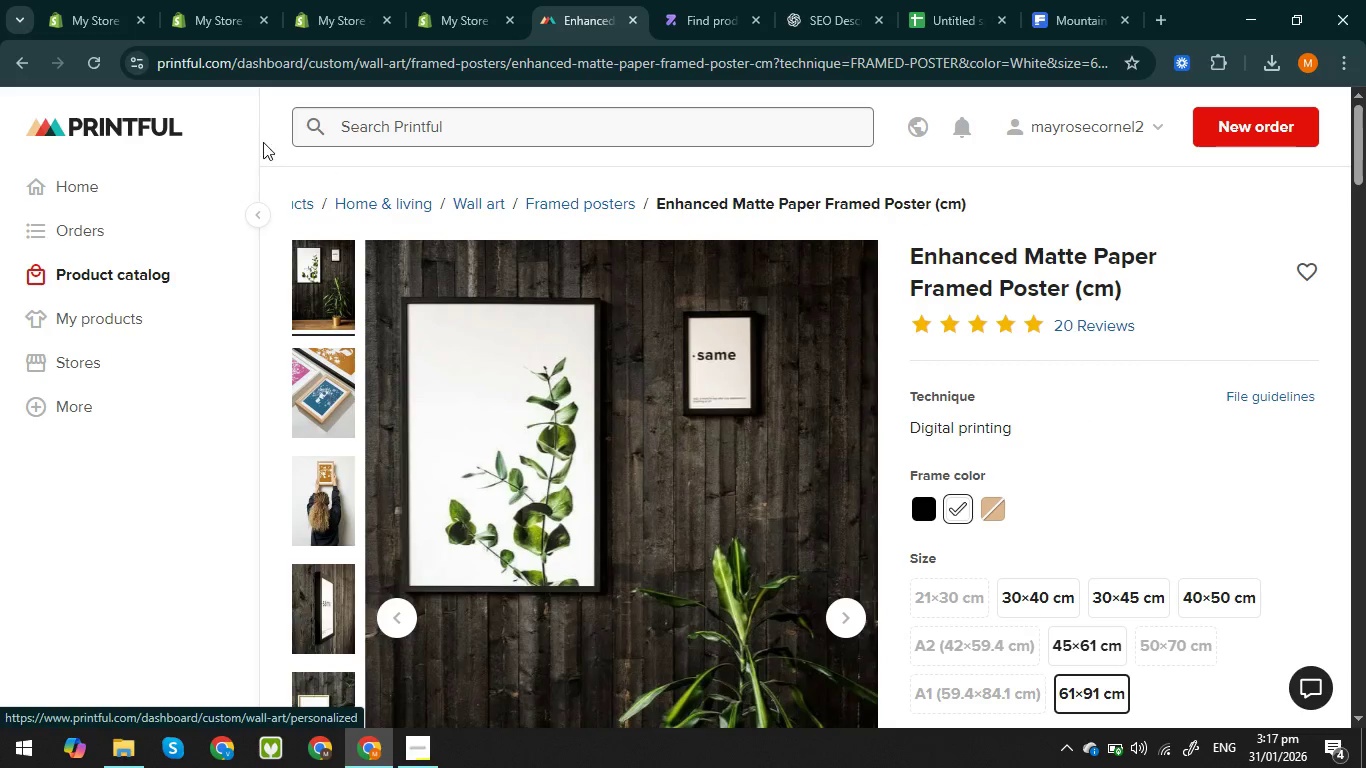 
left_click([24, 68])
 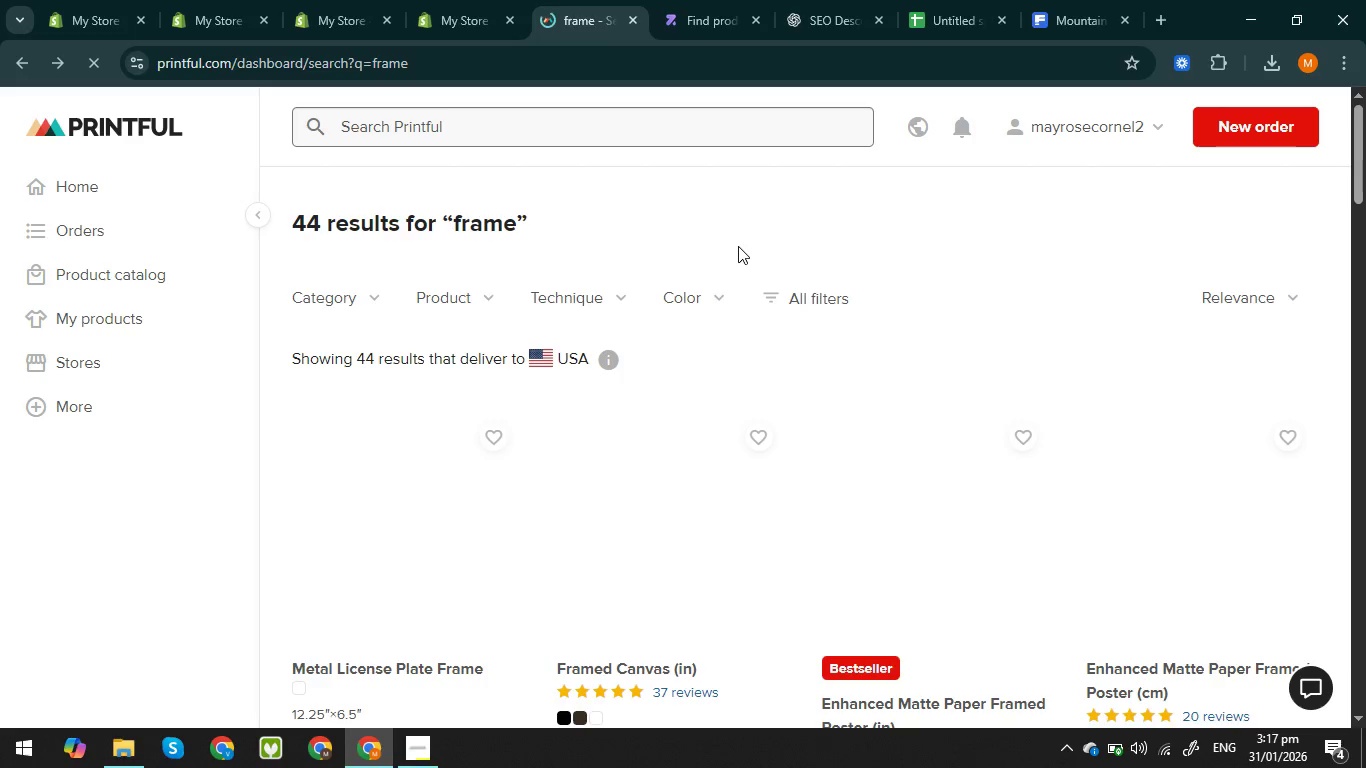 
wait(13.7)
 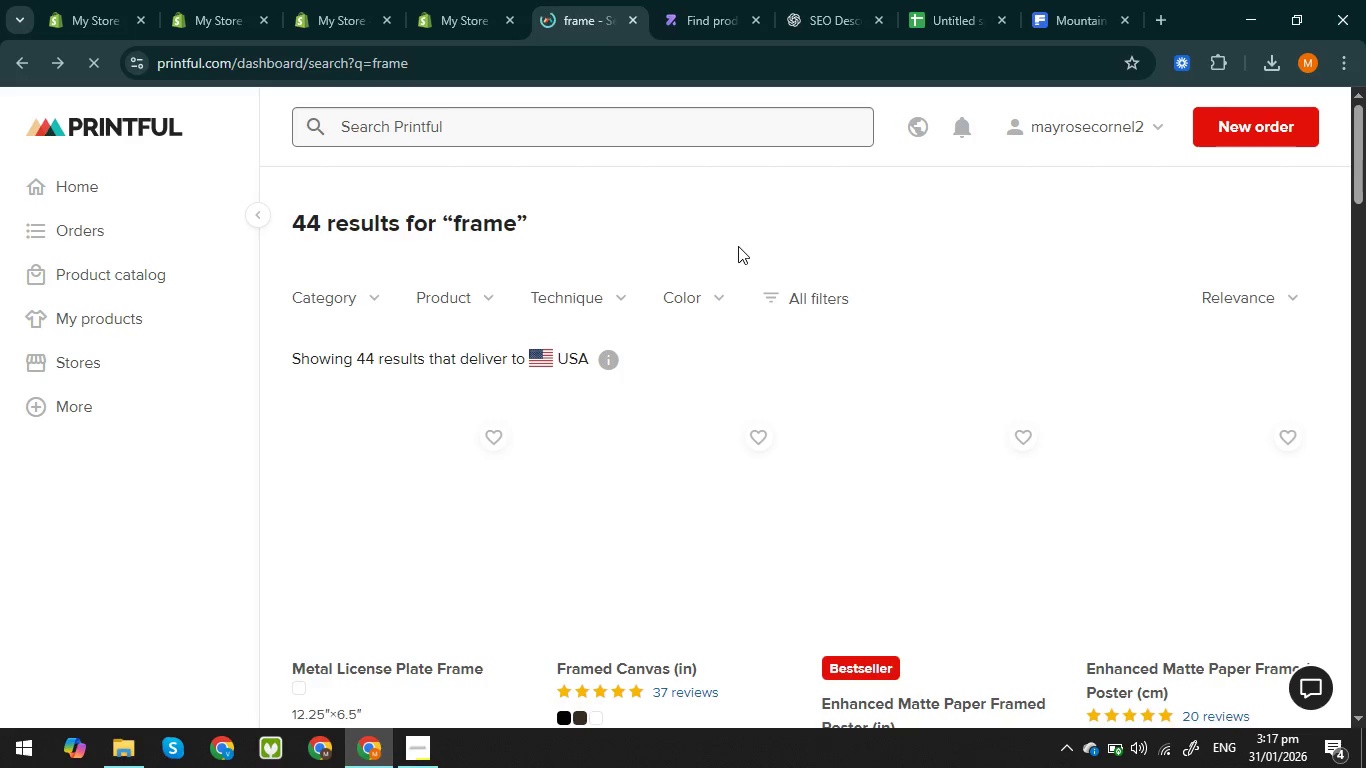 
scroll: coordinate [738, 303], scroll_direction: down, amount: 1.0
 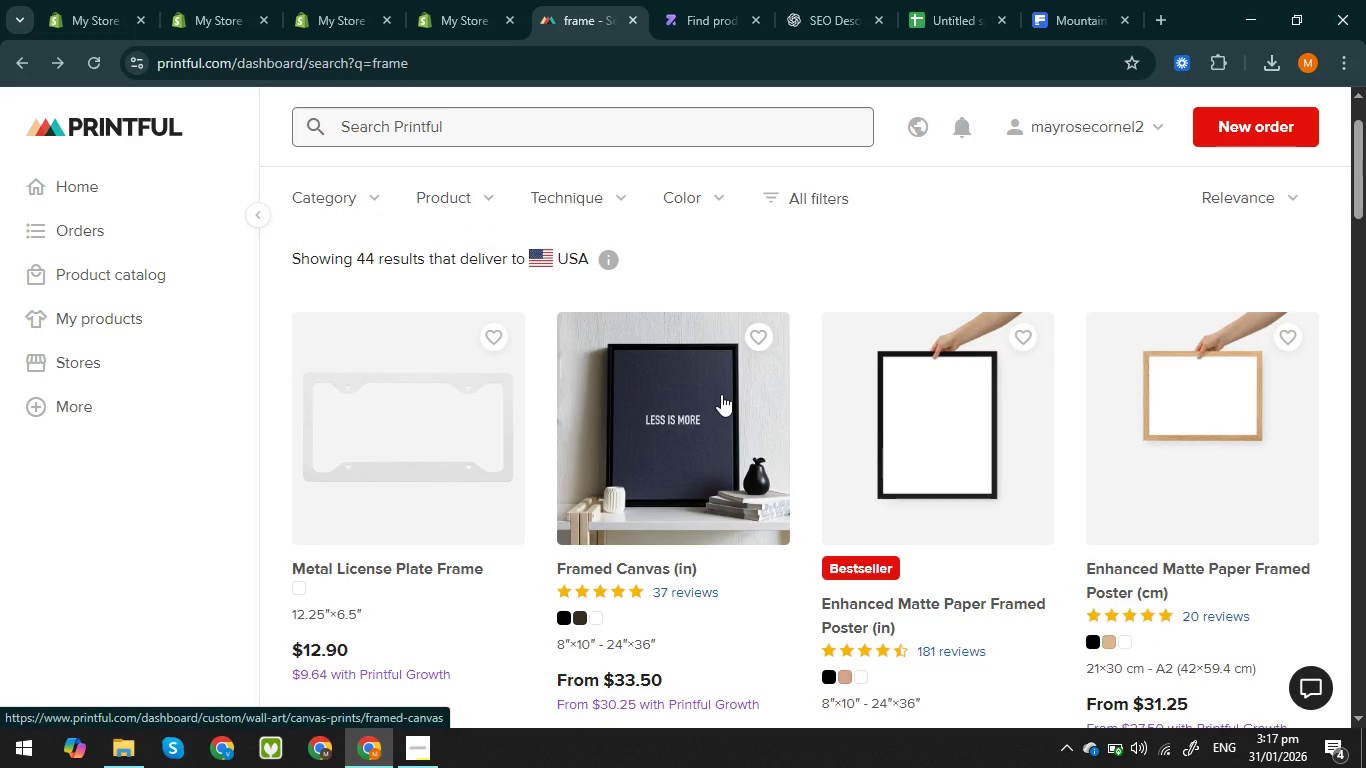 
wait(5.97)
 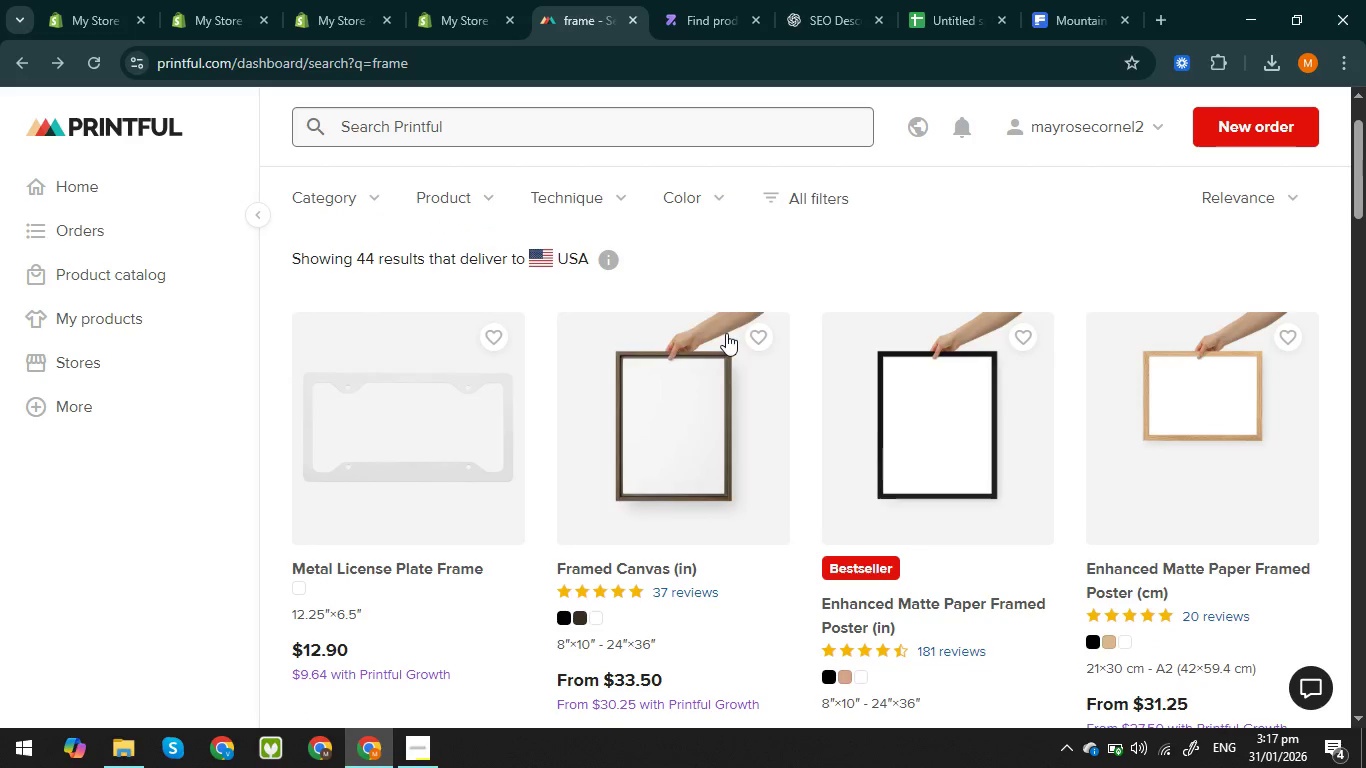 
scroll: coordinate [700, 402], scroll_direction: down, amount: 3.0
 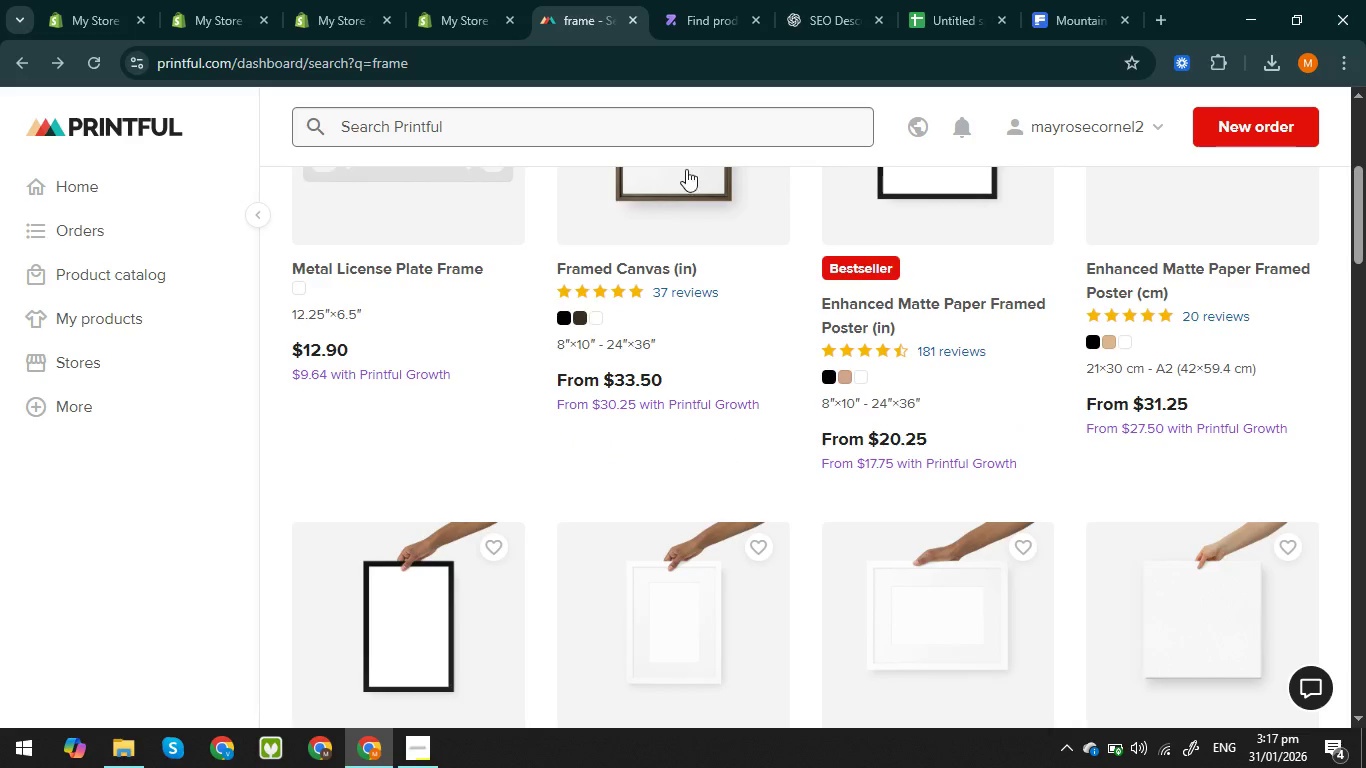 
scroll: coordinate [621, 362], scroll_direction: up, amount: 3.0
 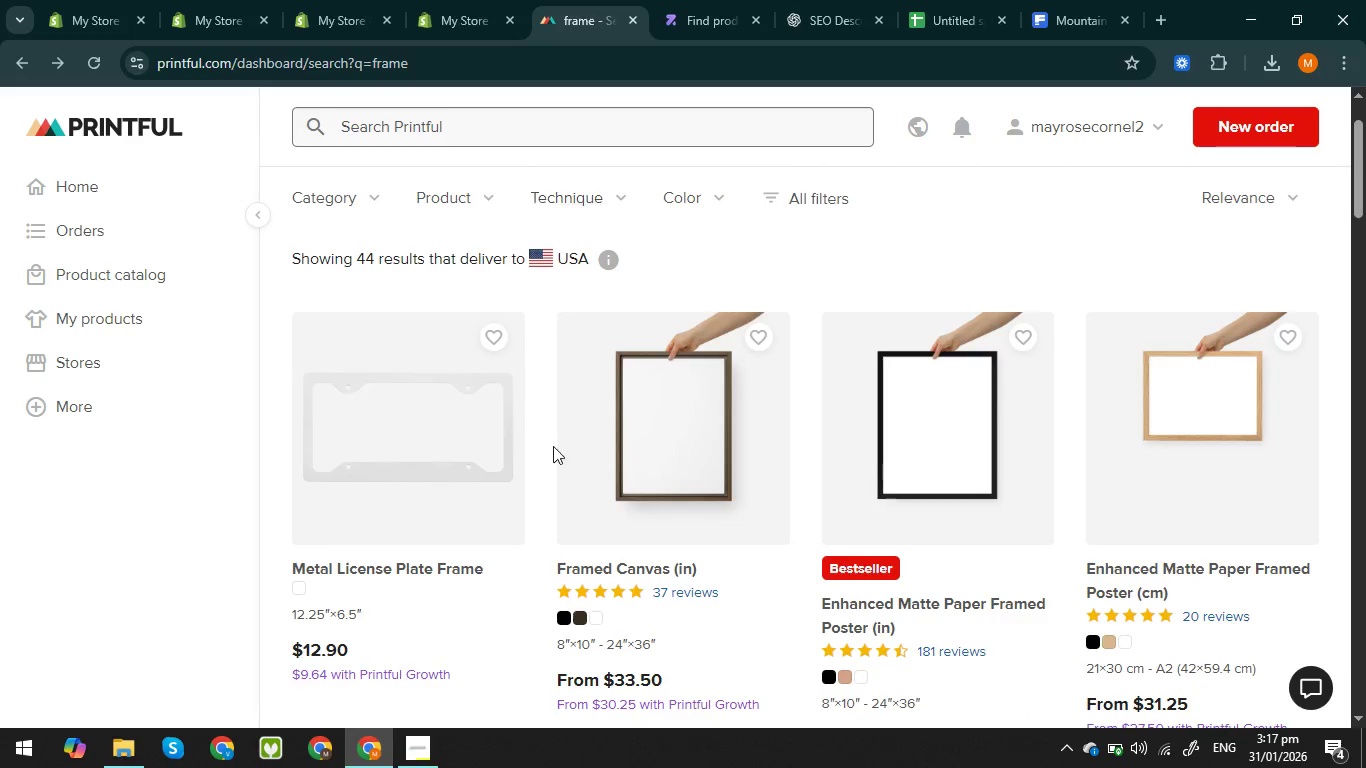 
scroll: coordinate [559, 453], scroll_direction: down, amount: 3.0
 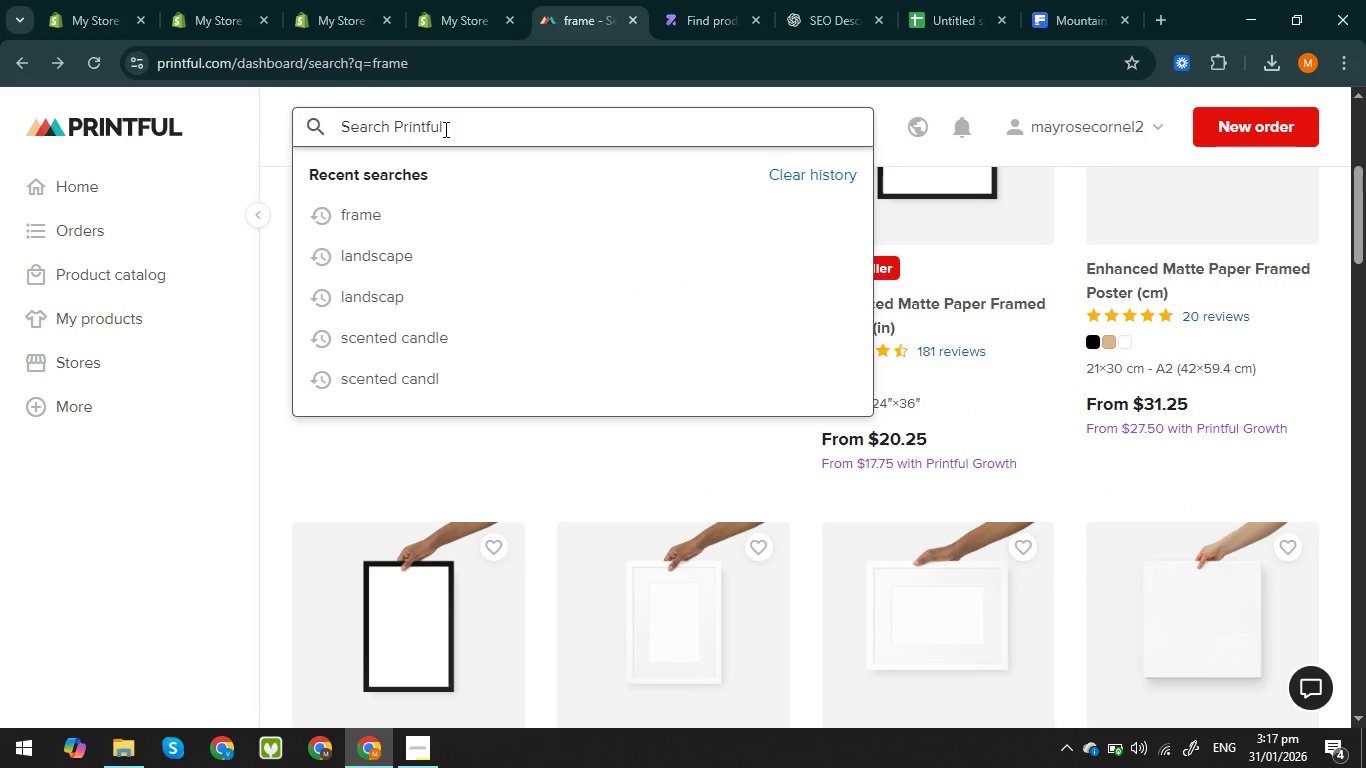 
type(landscape frame)
 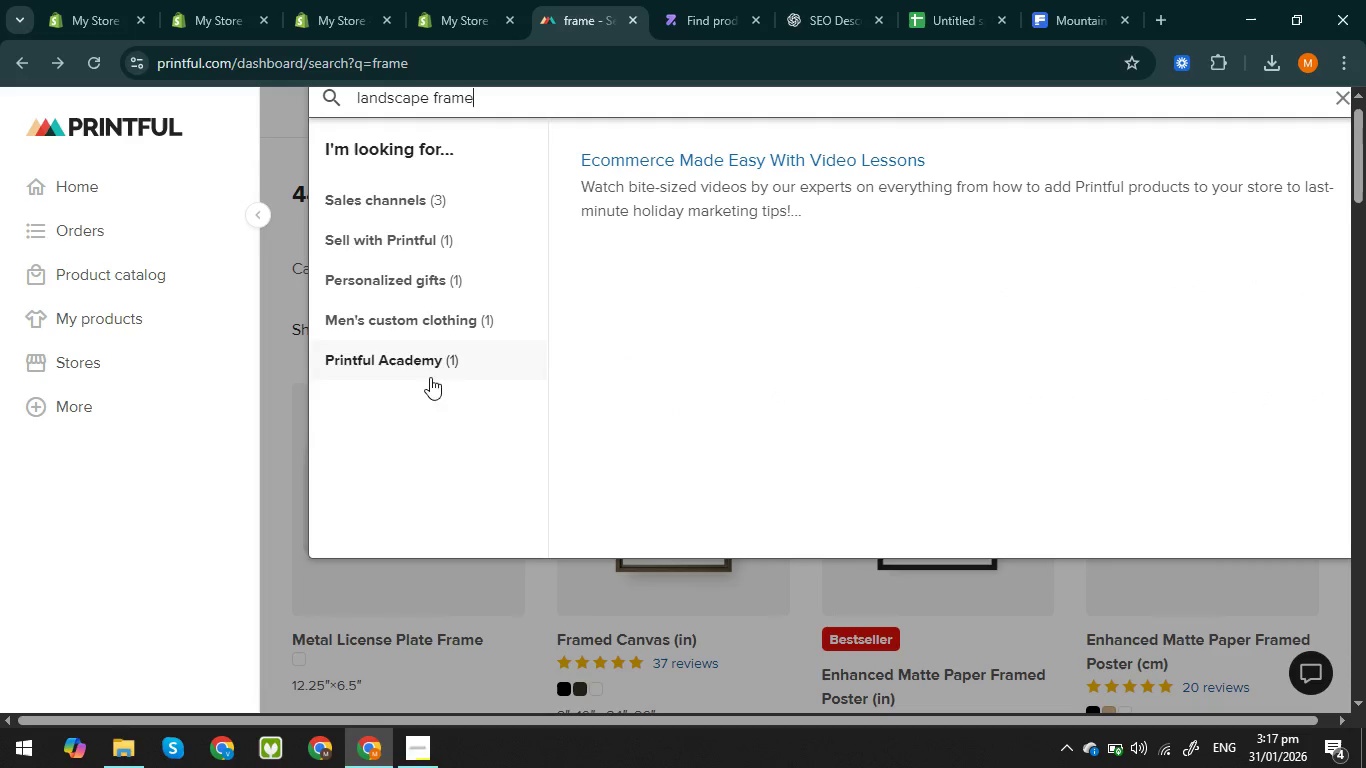 
scroll: coordinate [431, 449], scroll_direction: up, amount: 1.0
 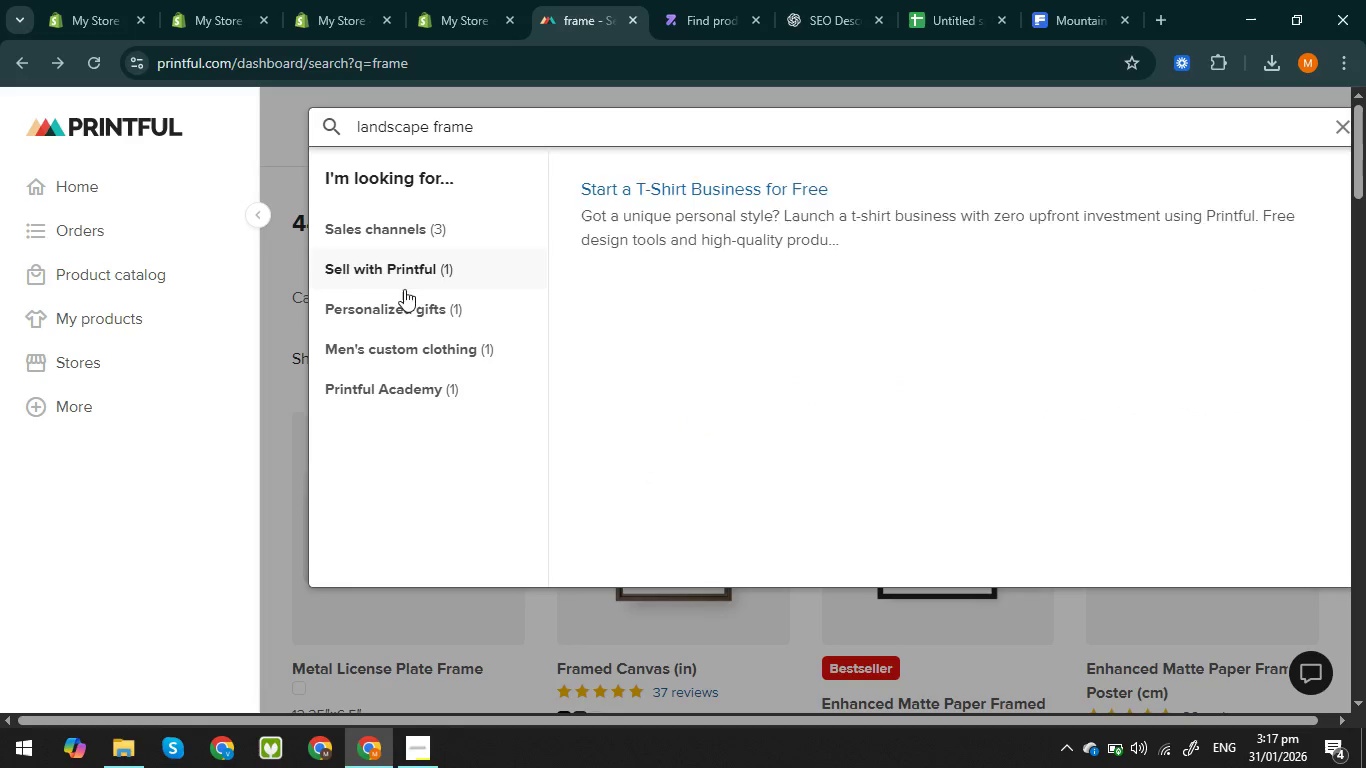 
wait(8.09)
 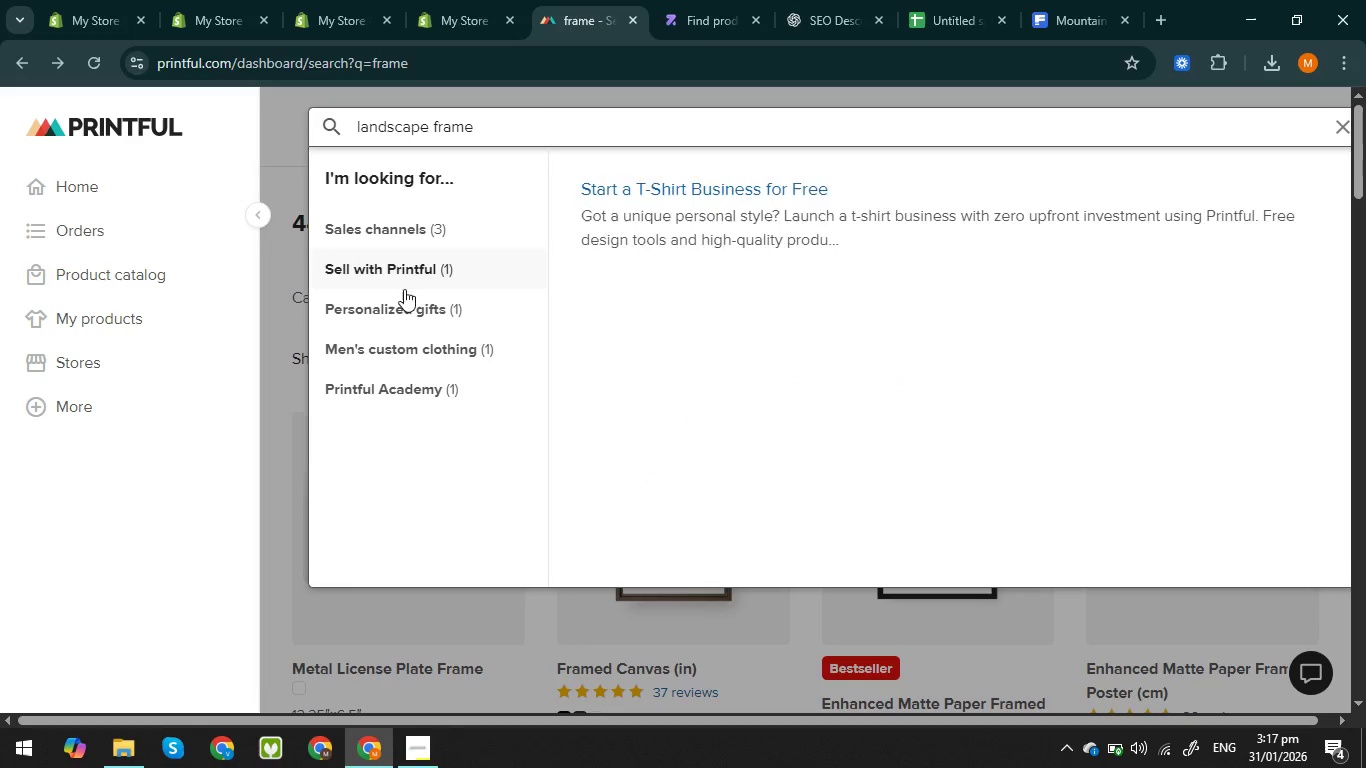 
left_click([1335, 132])
 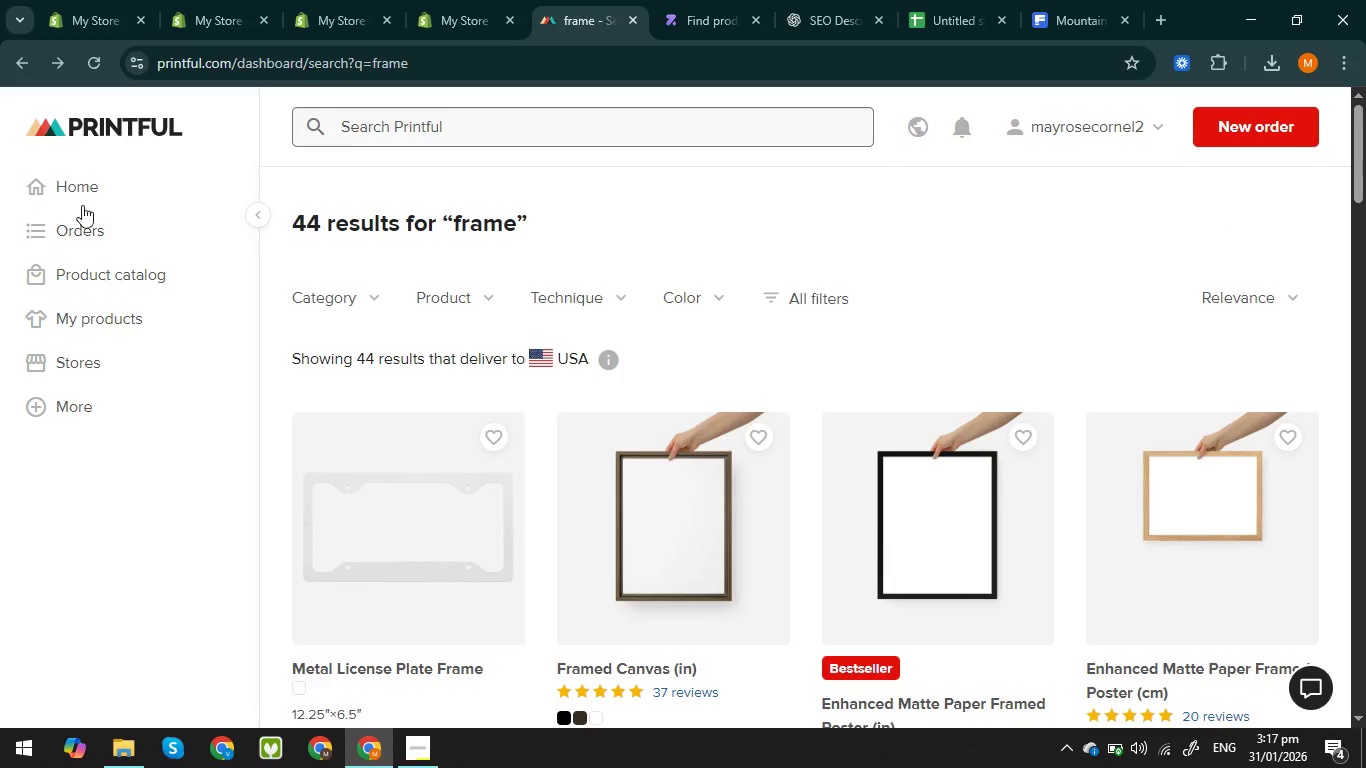 
left_click([60, 191])
 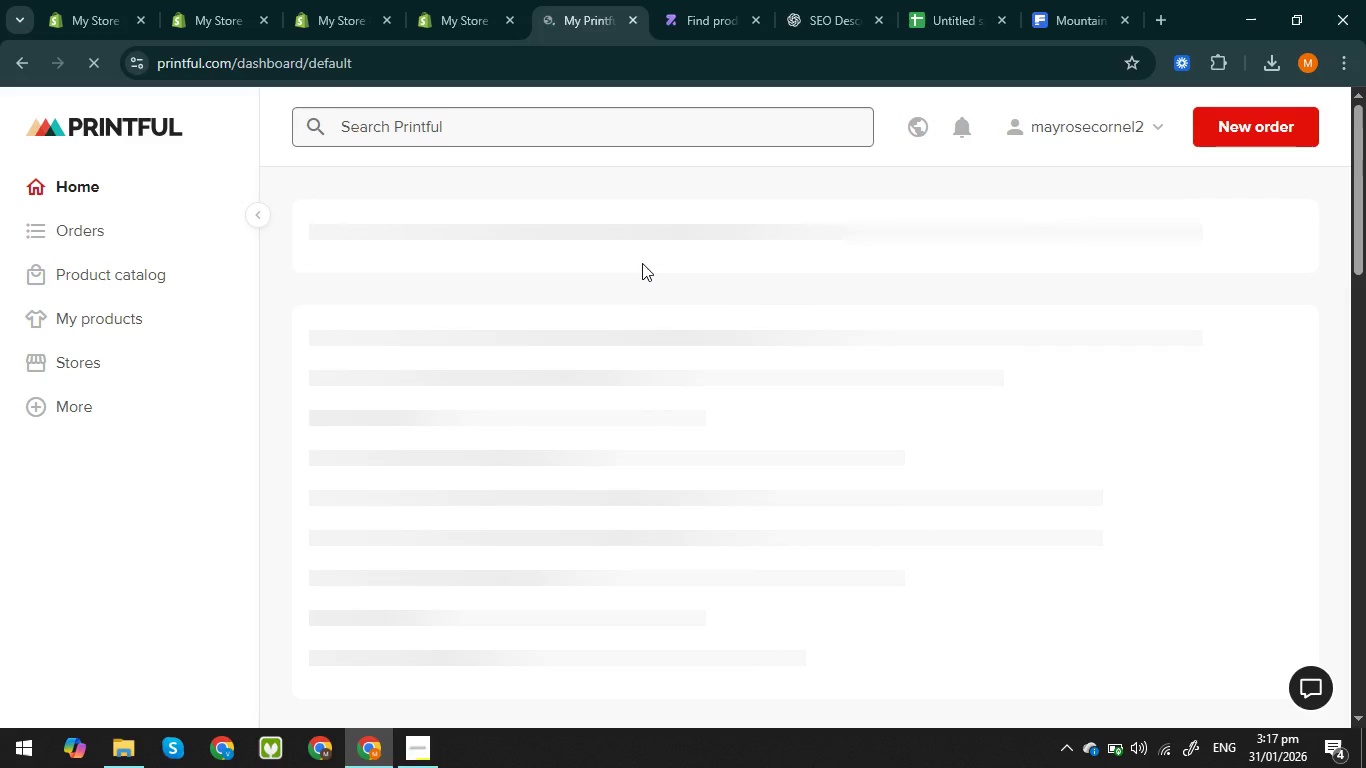 
wait(10.41)
 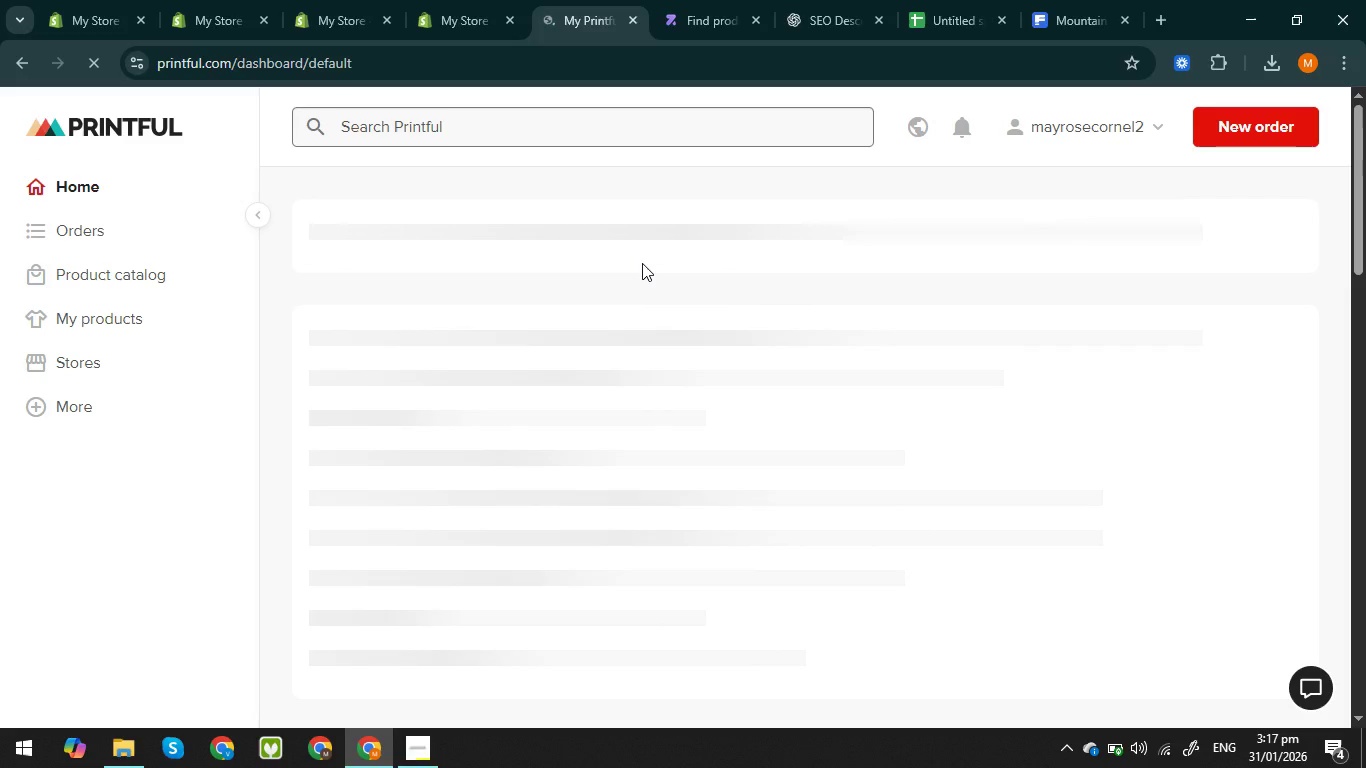 
key(PrintScreen)
 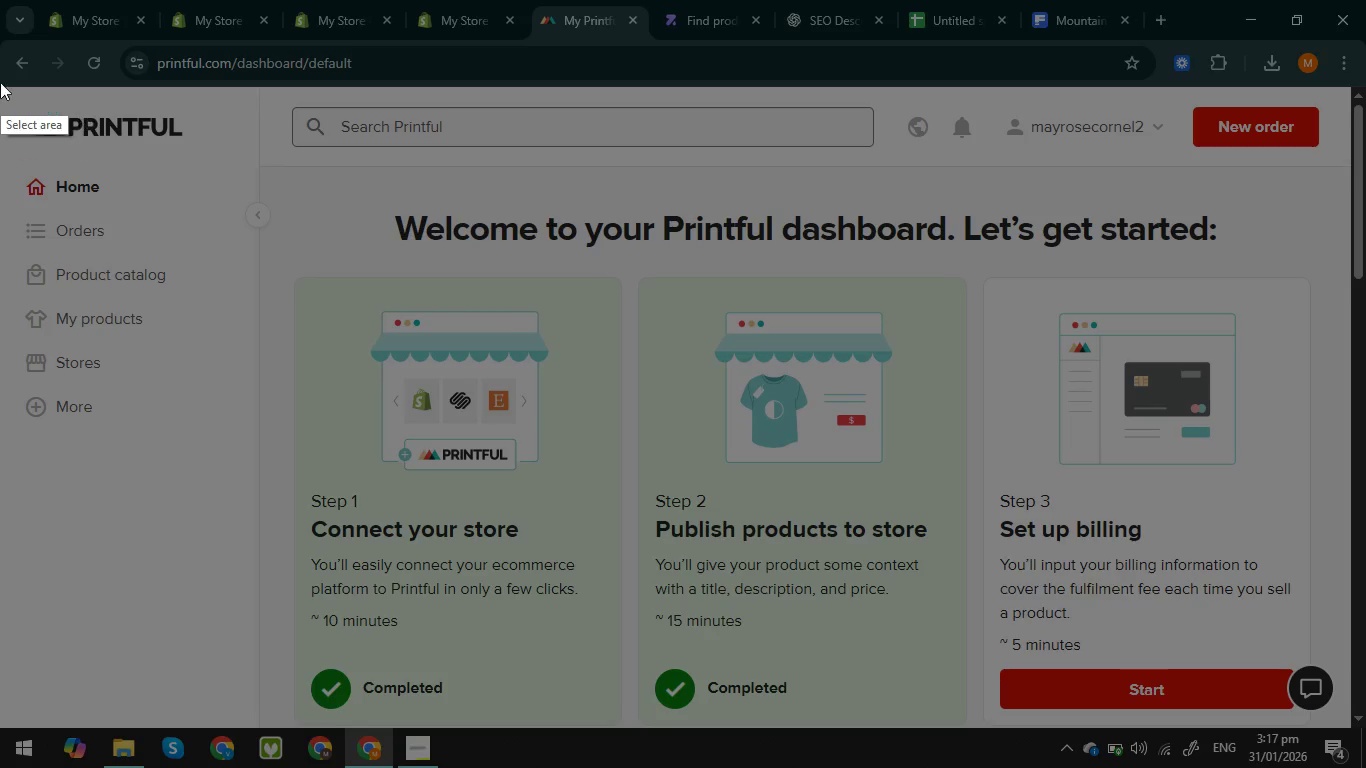 
left_click_drag(start_coordinate=[0, 79], to_coordinate=[1348, 730])
 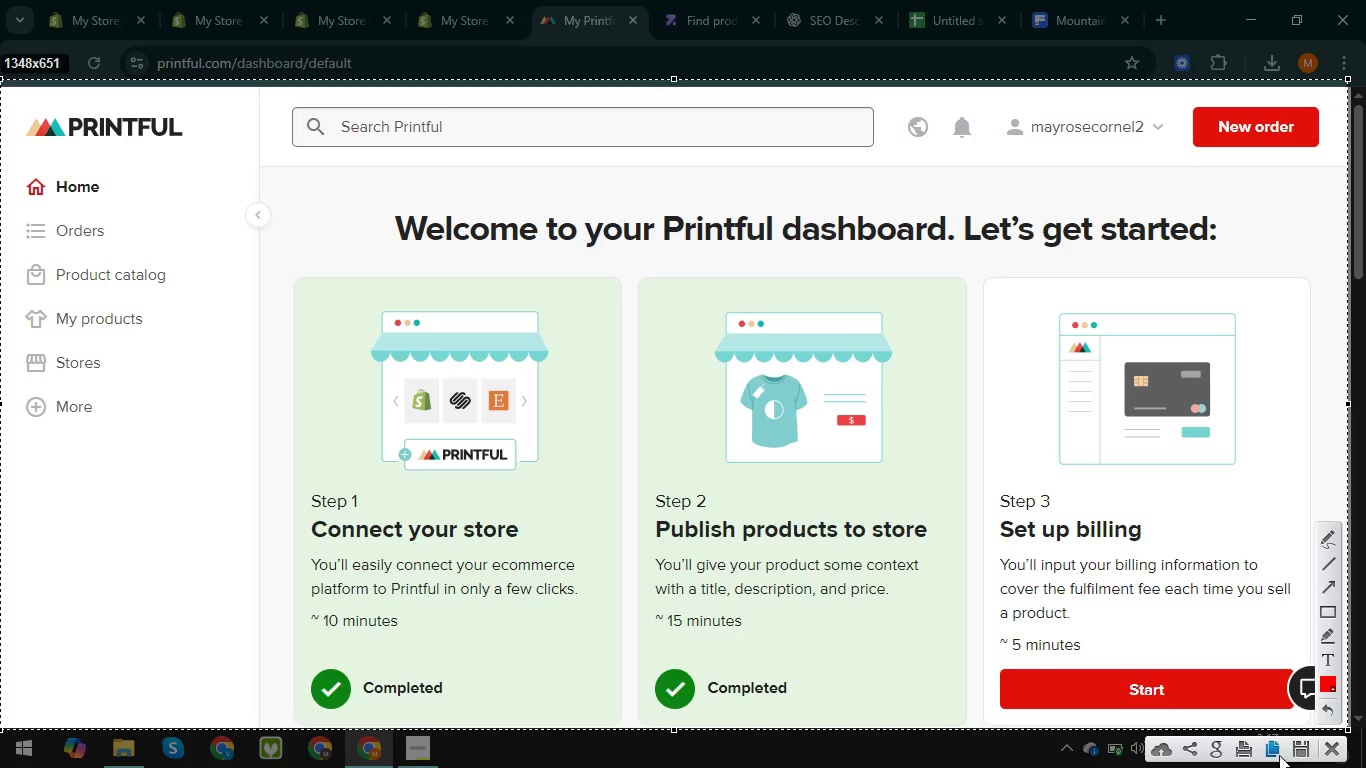 
left_click([1279, 755])
 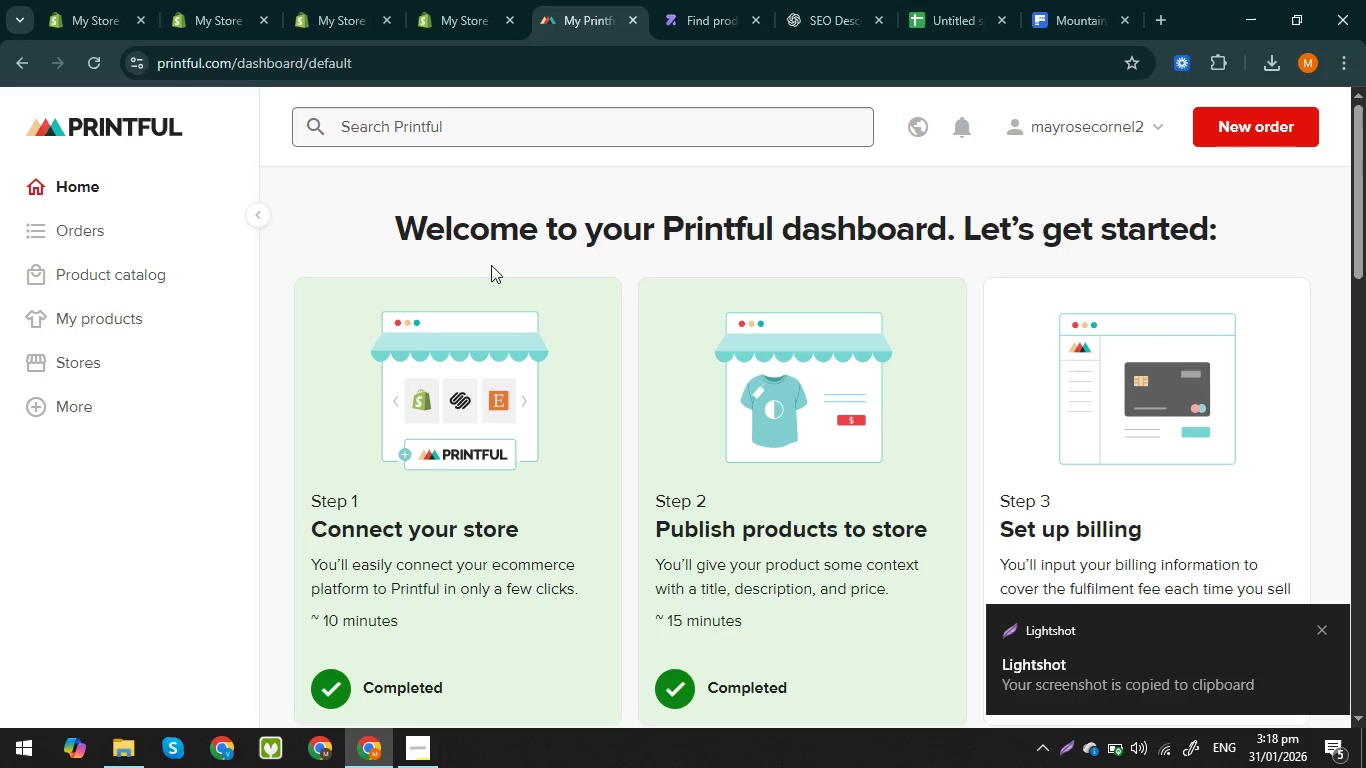 
key(PrintScreen)
 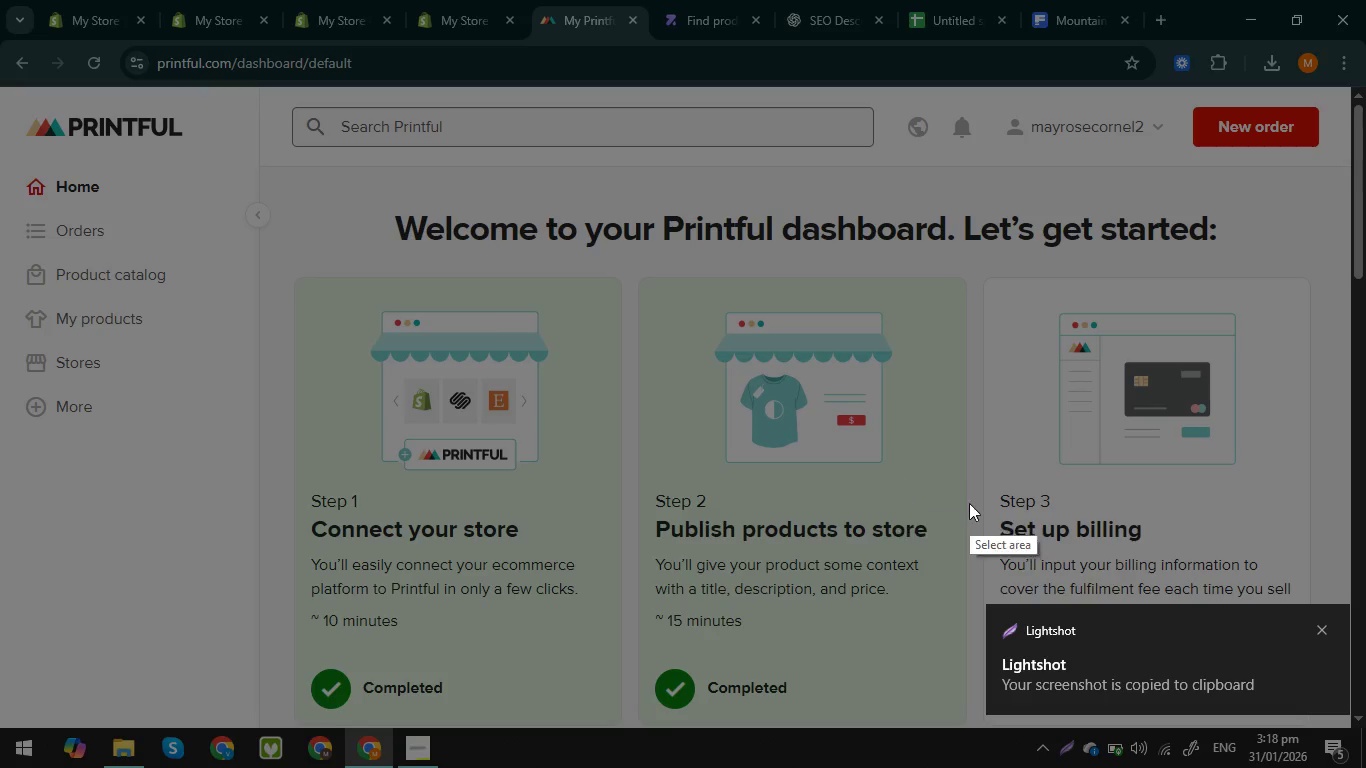 
left_click_drag(start_coordinate=[953, 491], to_coordinate=[1028, 535])
 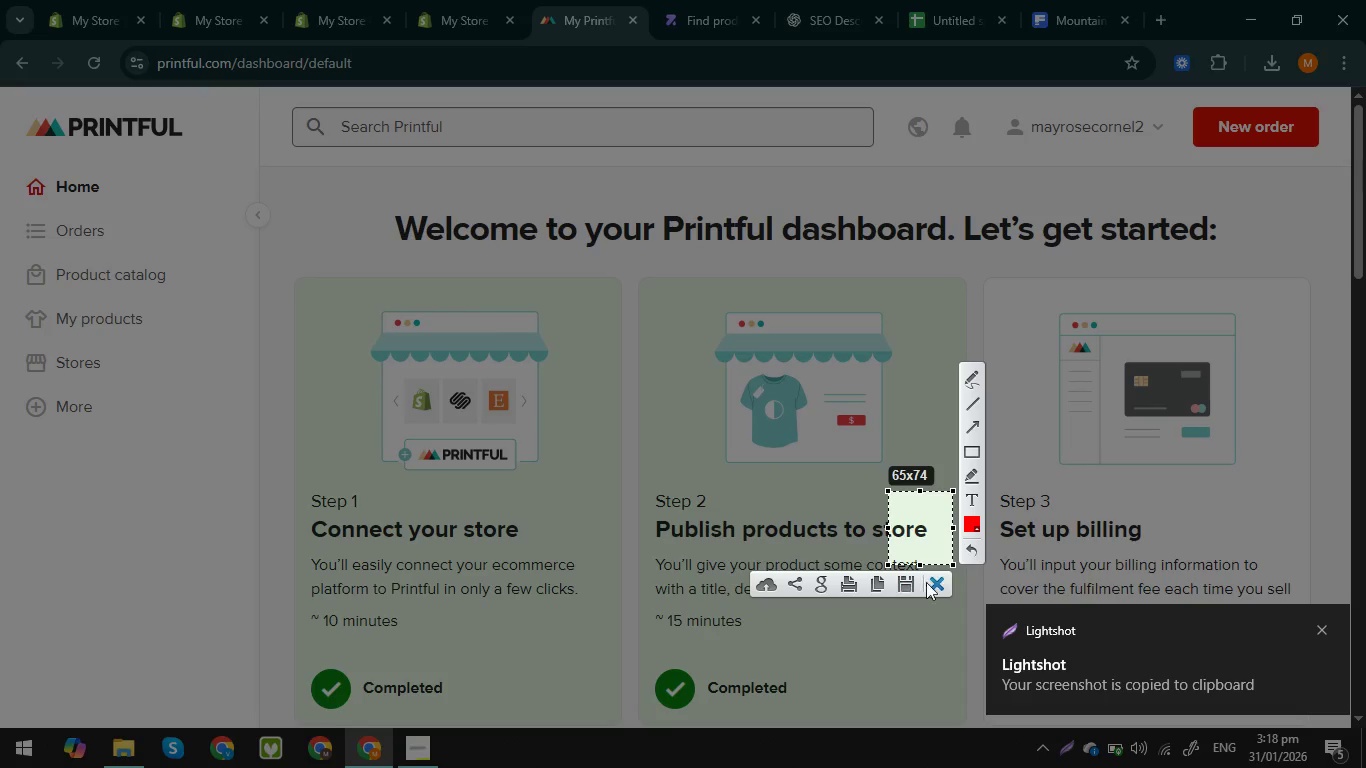 
left_click([931, 584])
 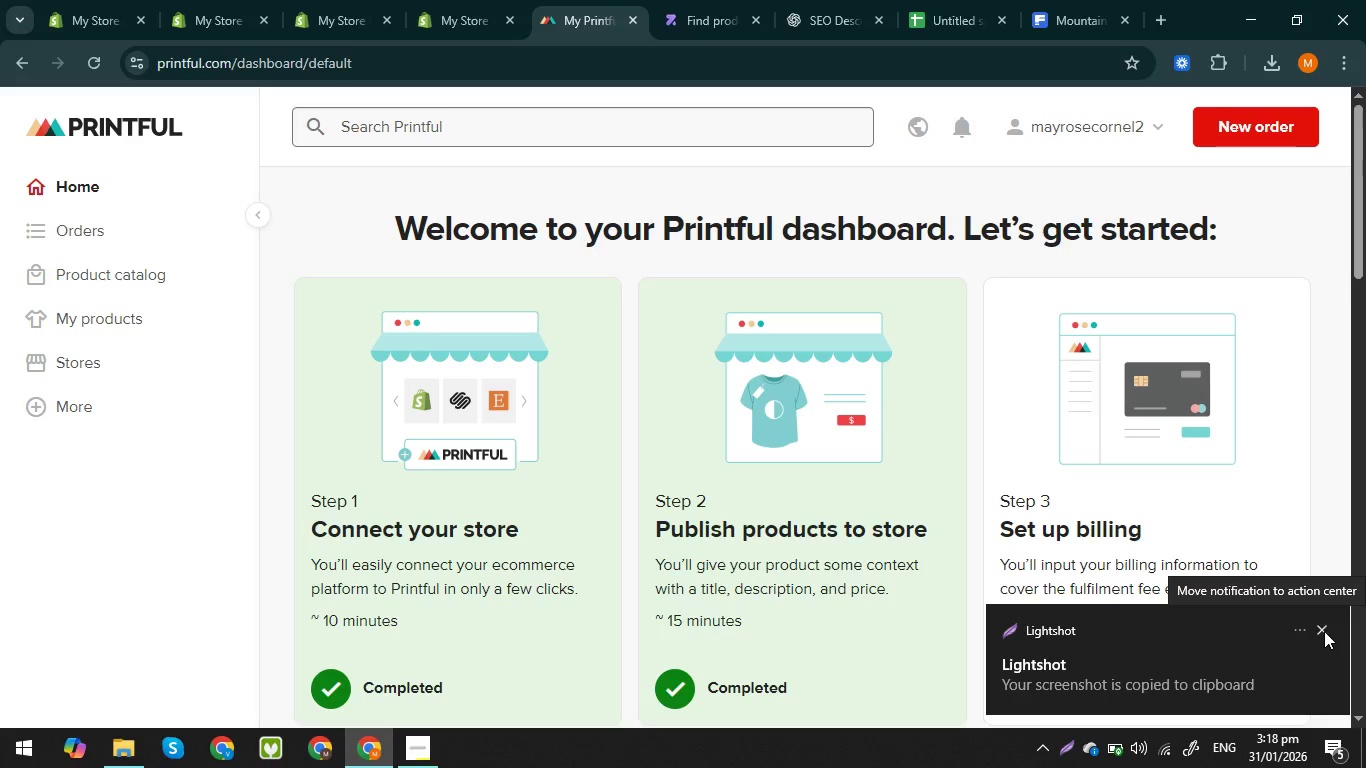 
left_click([1325, 631])
 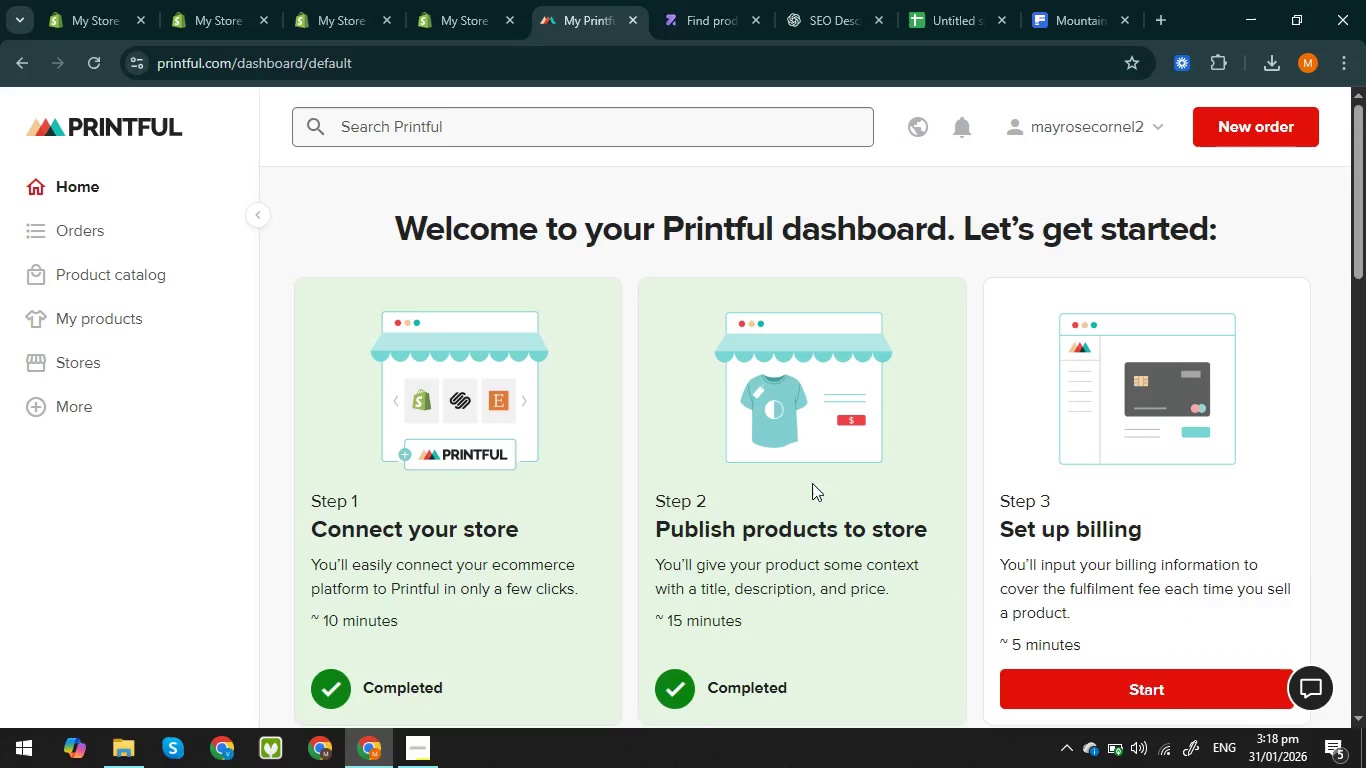 
key(PrintScreen)
 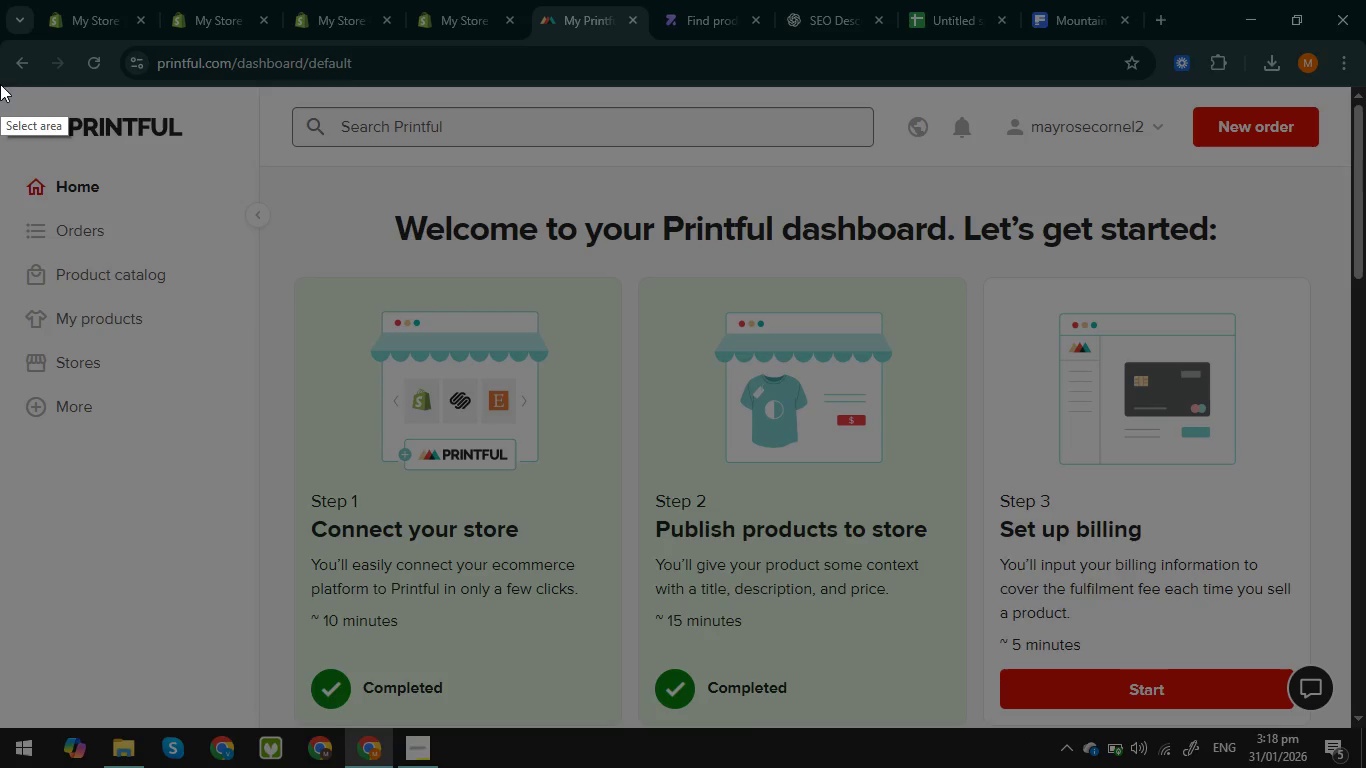 
left_click_drag(start_coordinate=[0, 84], to_coordinate=[1351, 733])
 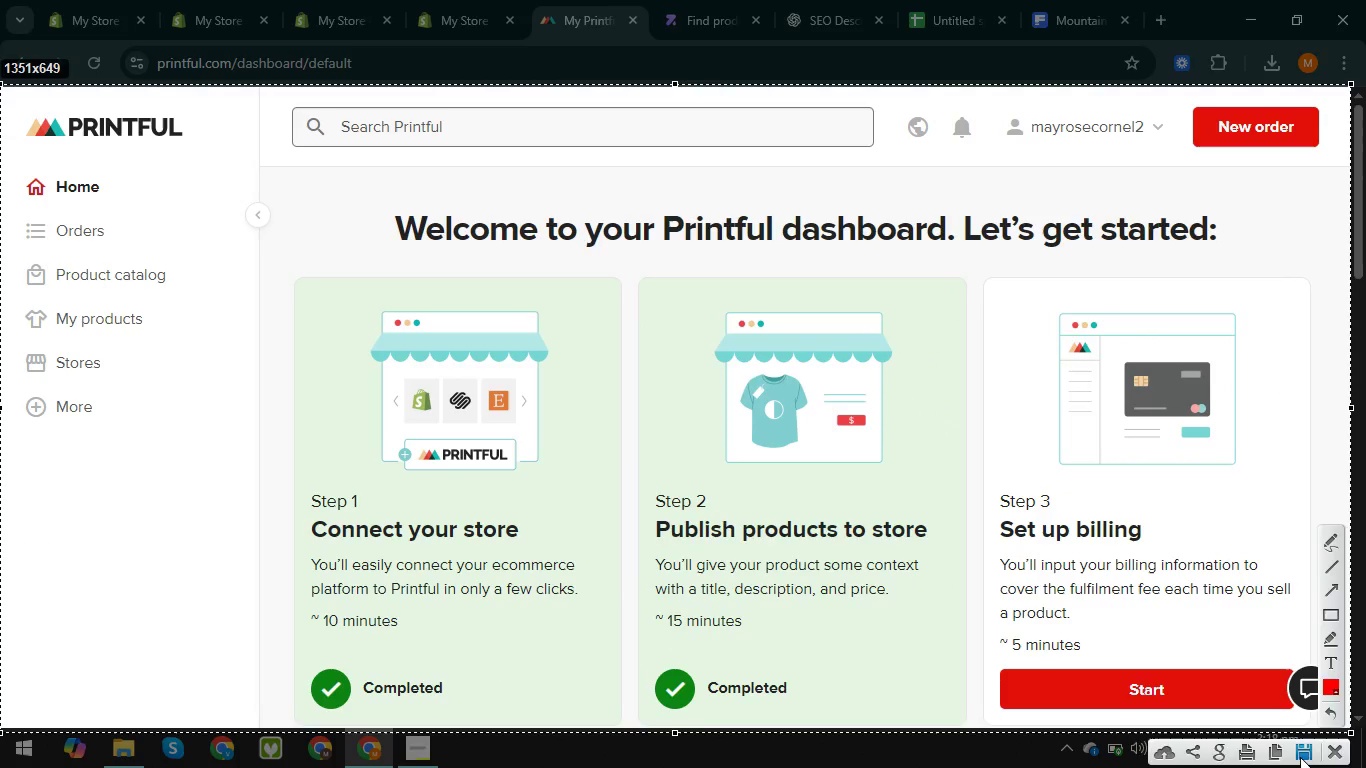 
left_click([1300, 757])
 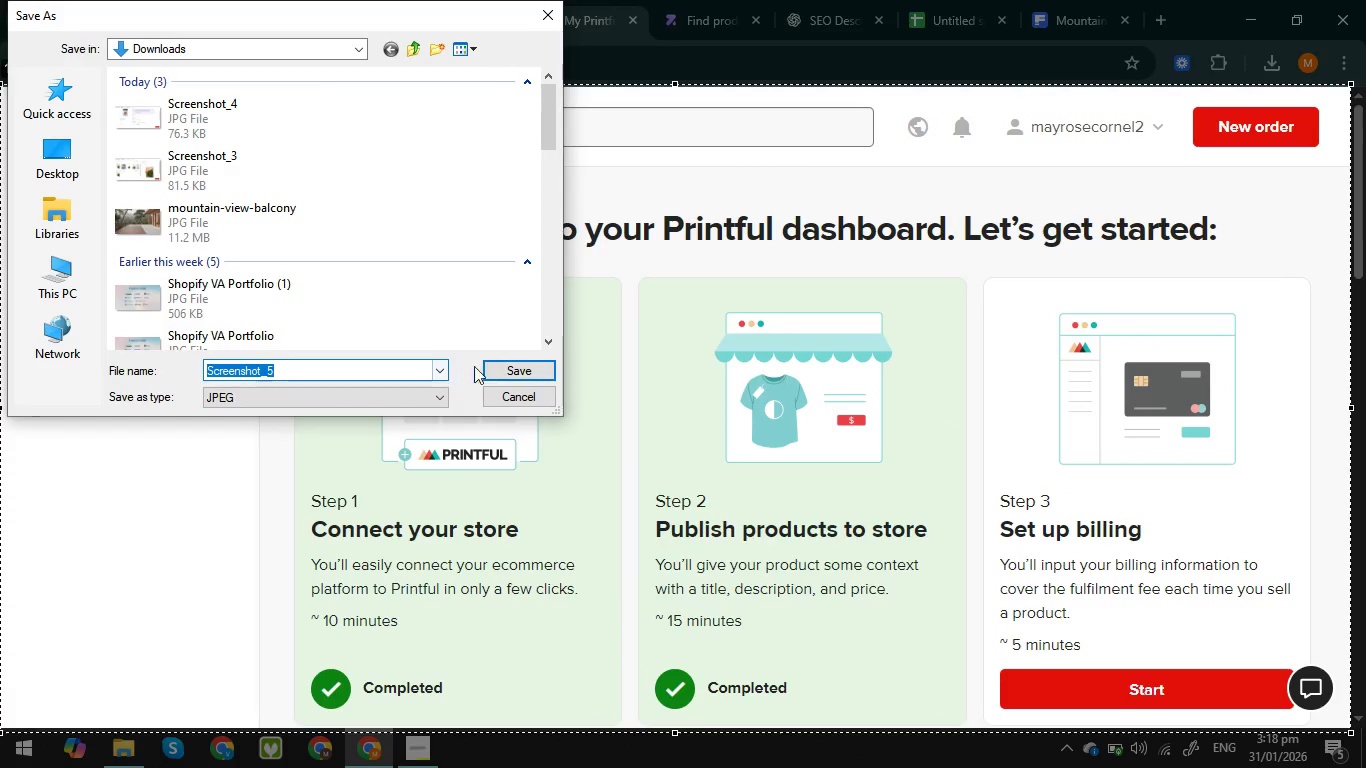 
left_click([490, 366])
 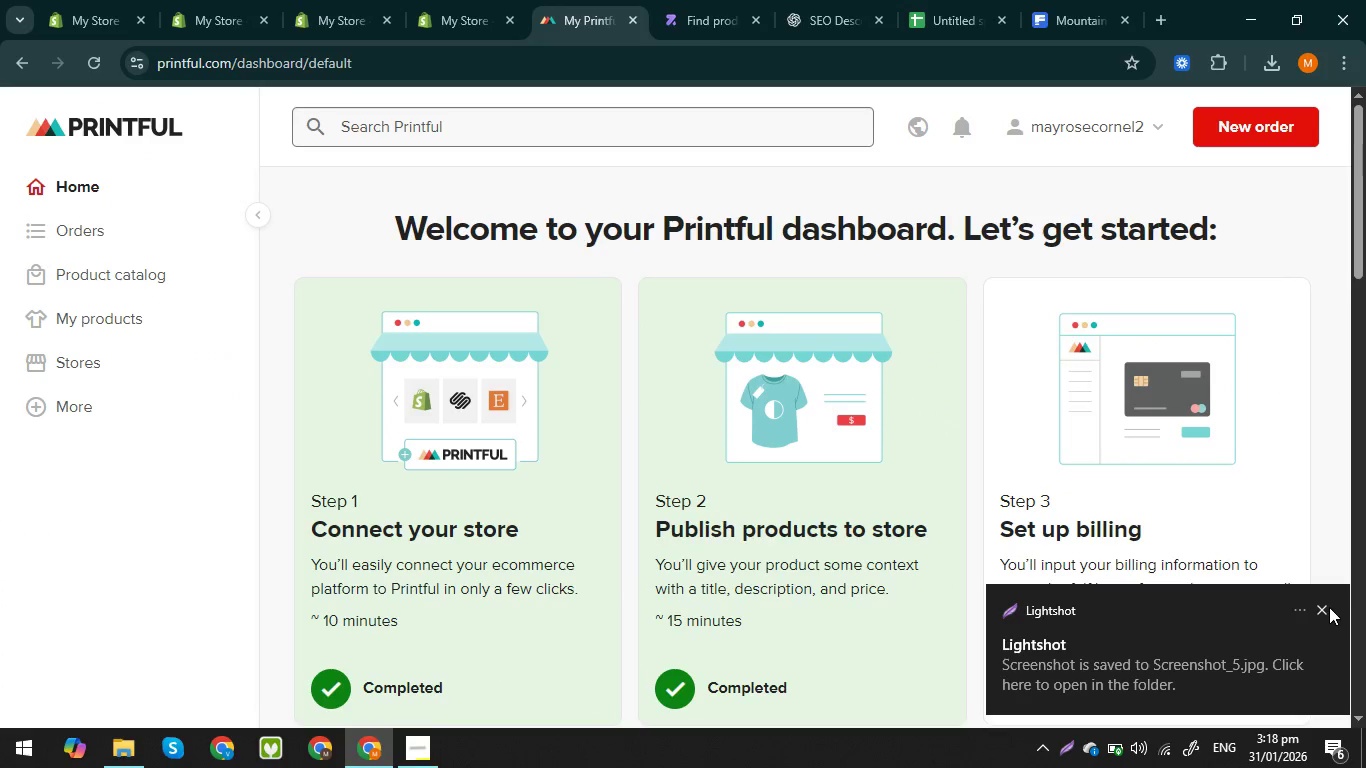 
left_click([1326, 608])
 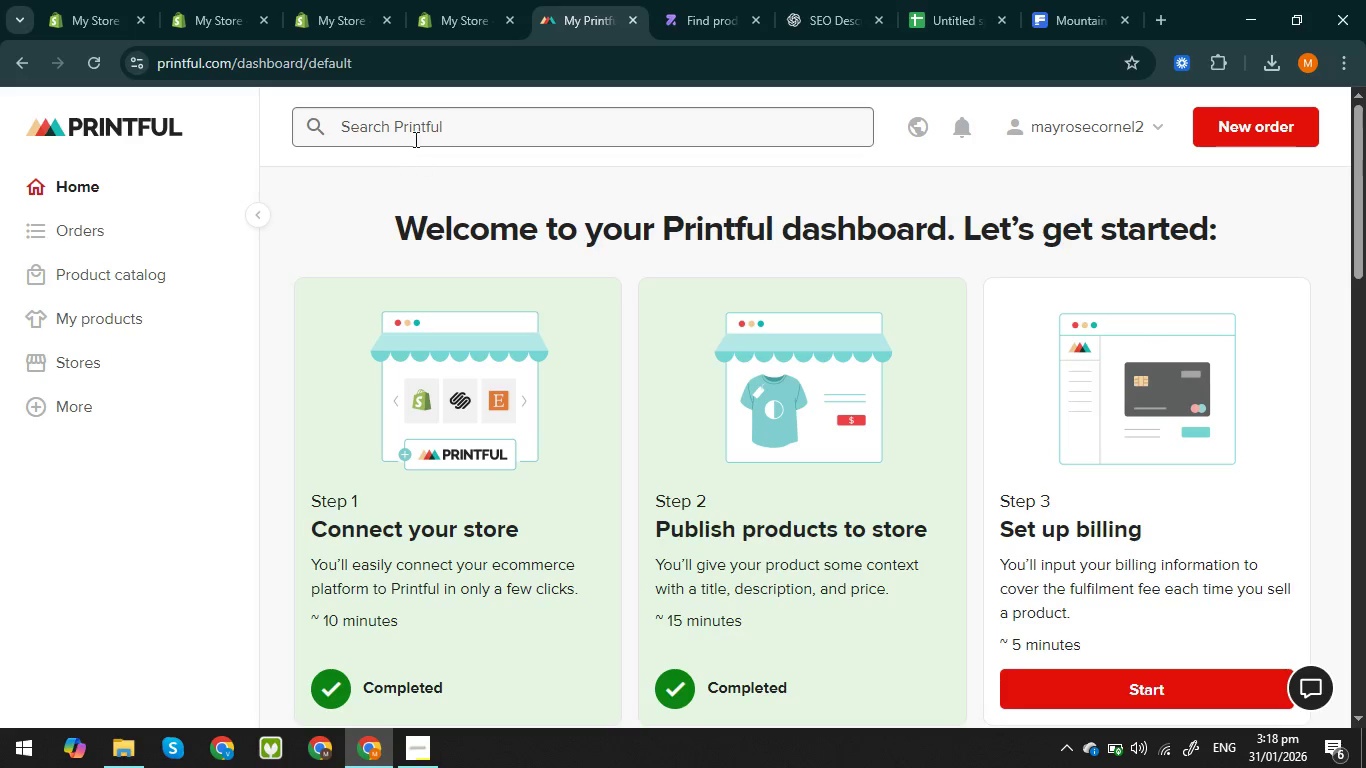 
left_click([428, 126])
 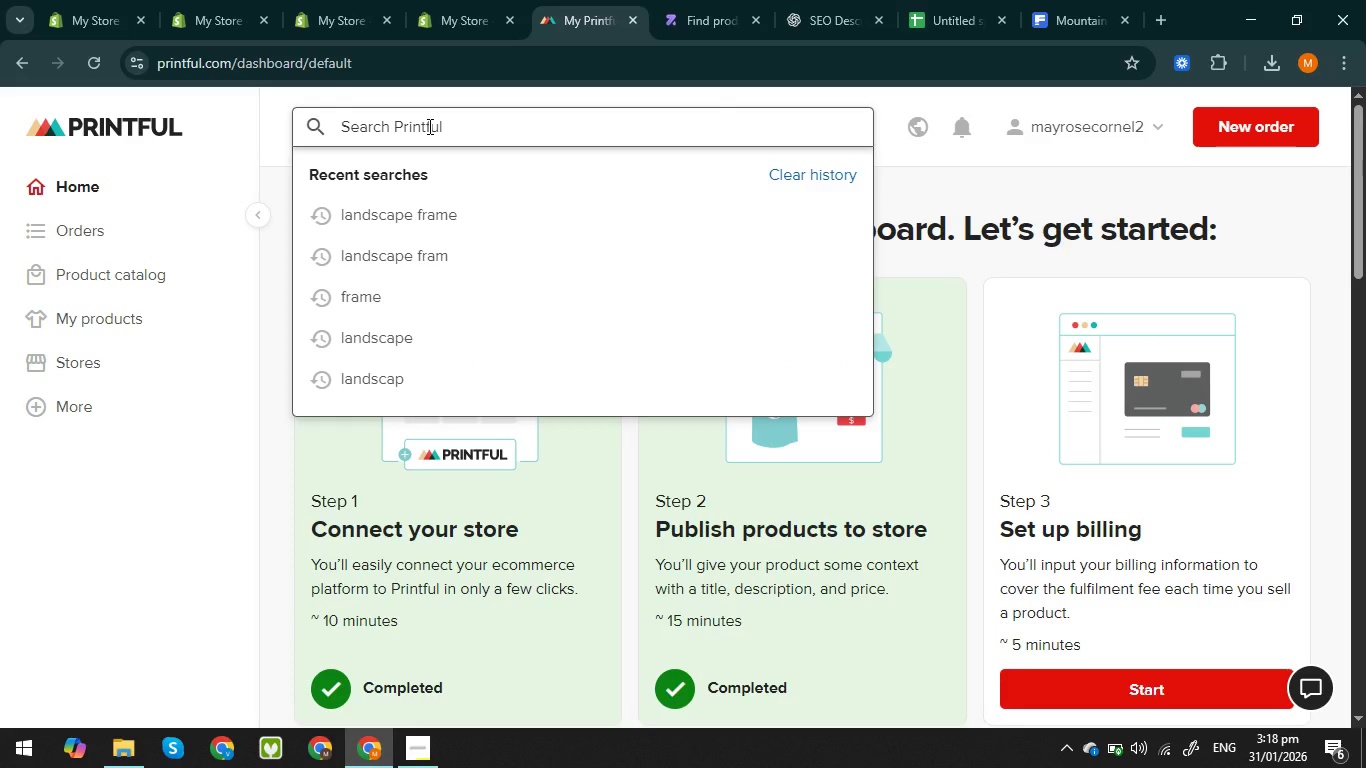 
type(landscape frame)
 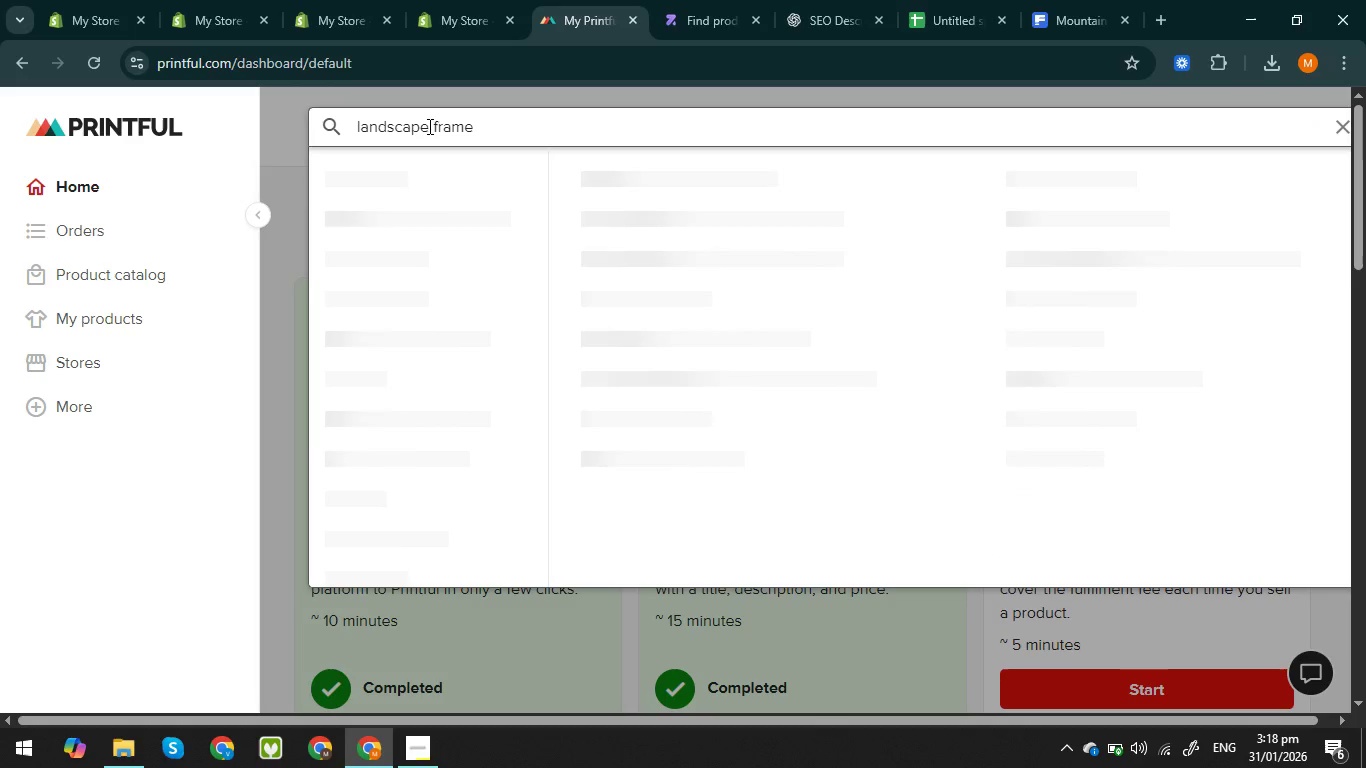 
key(Enter)
 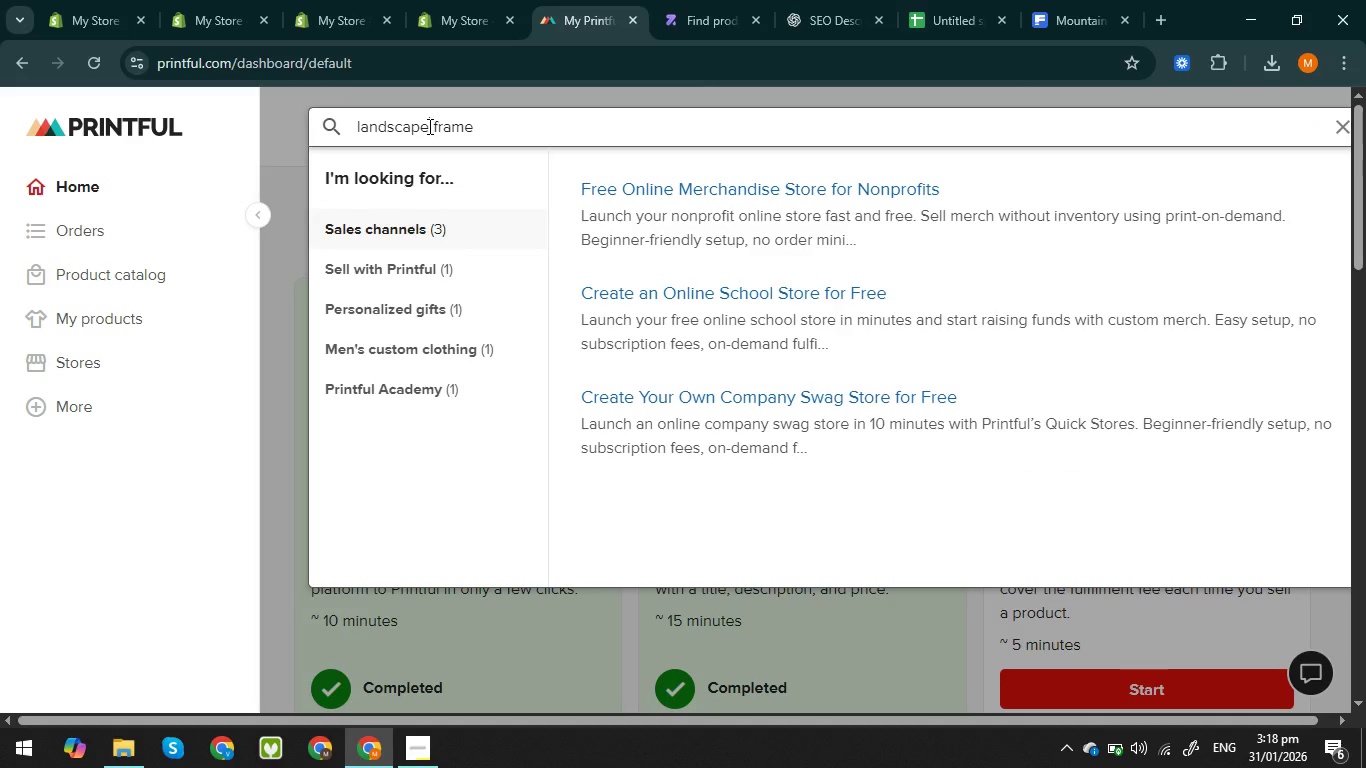 
double_click([428, 126])
 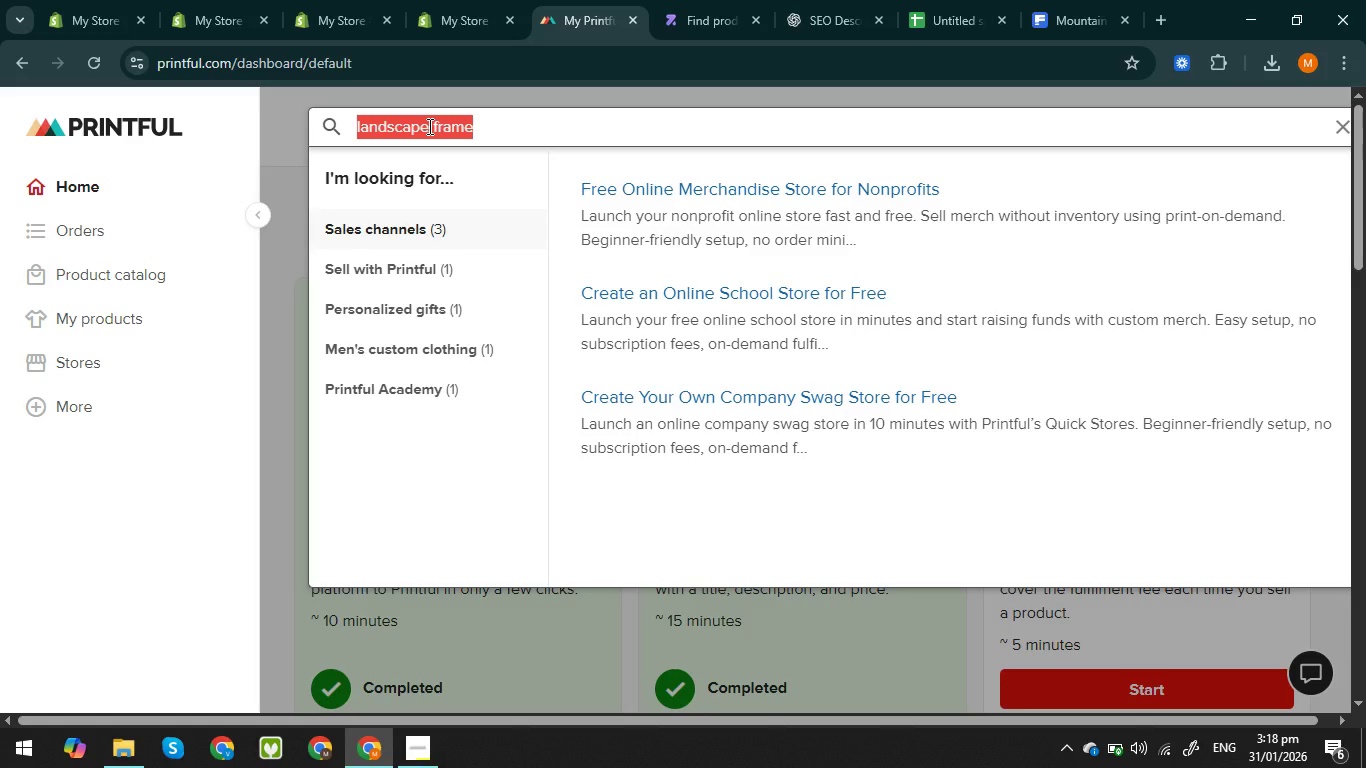 
triple_click([428, 126])
 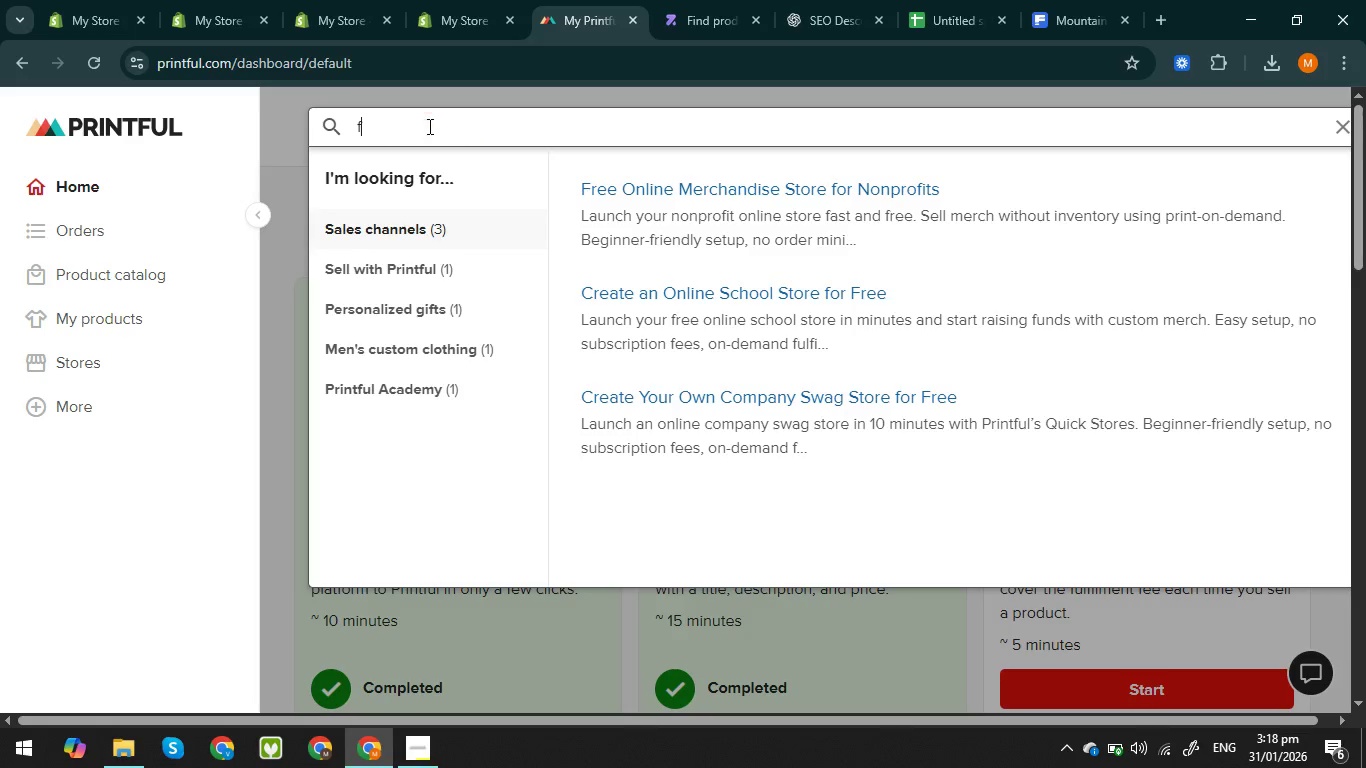 
type(frame)
 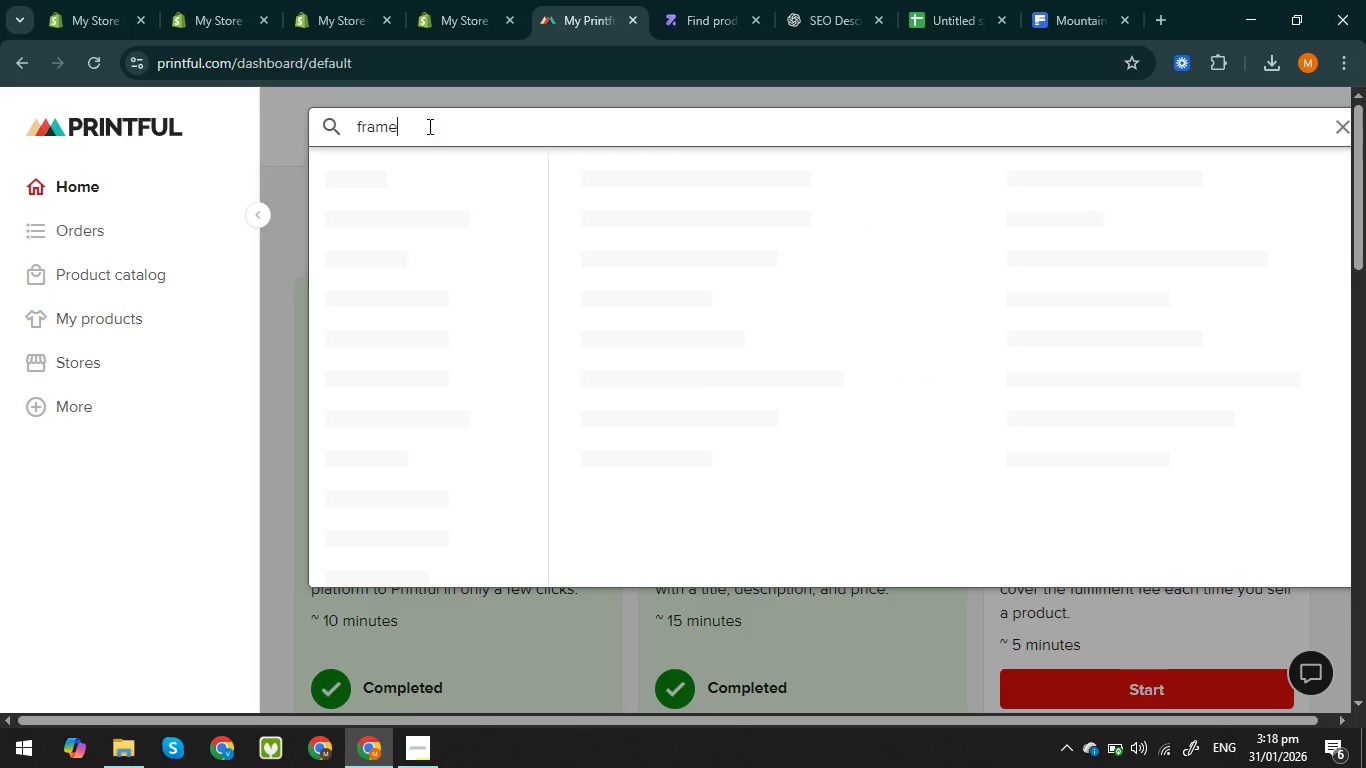 
mouse_move([460, 227])
 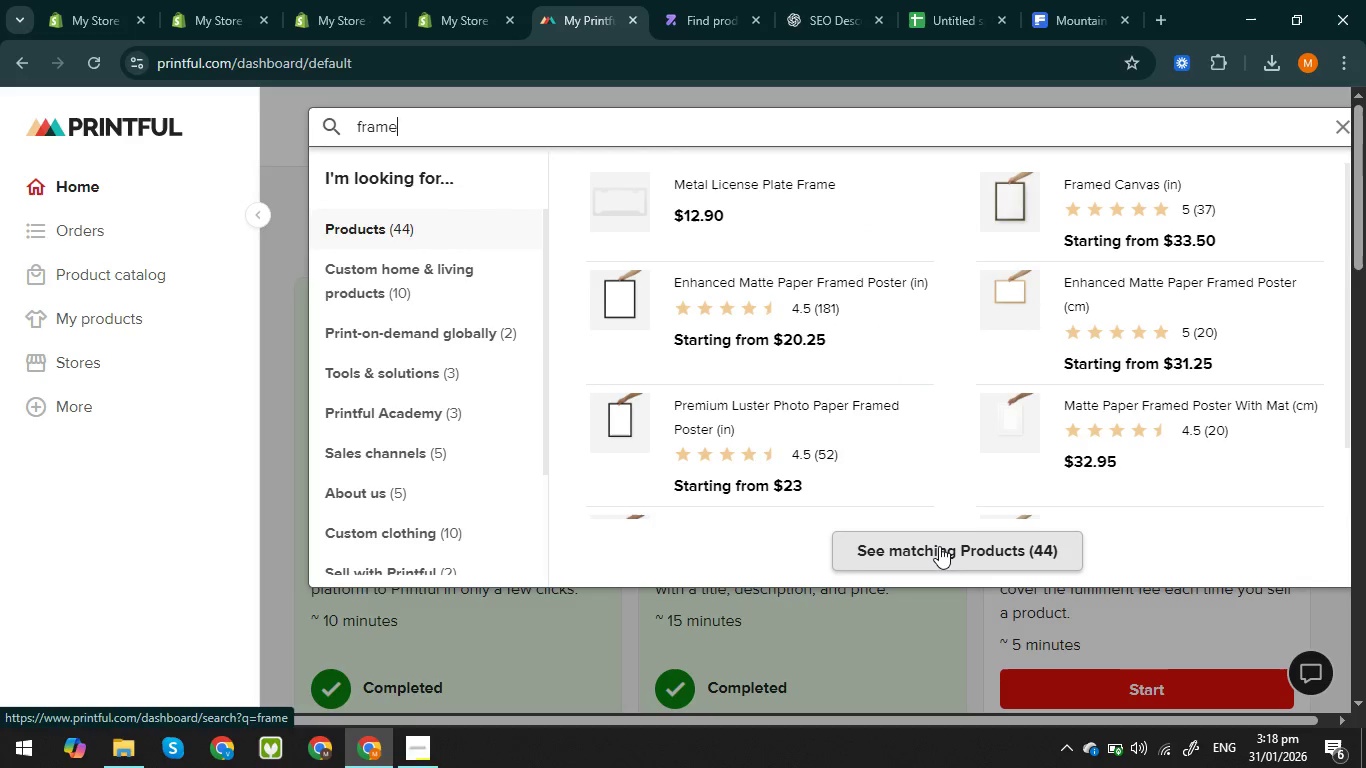 
left_click([939, 546])
 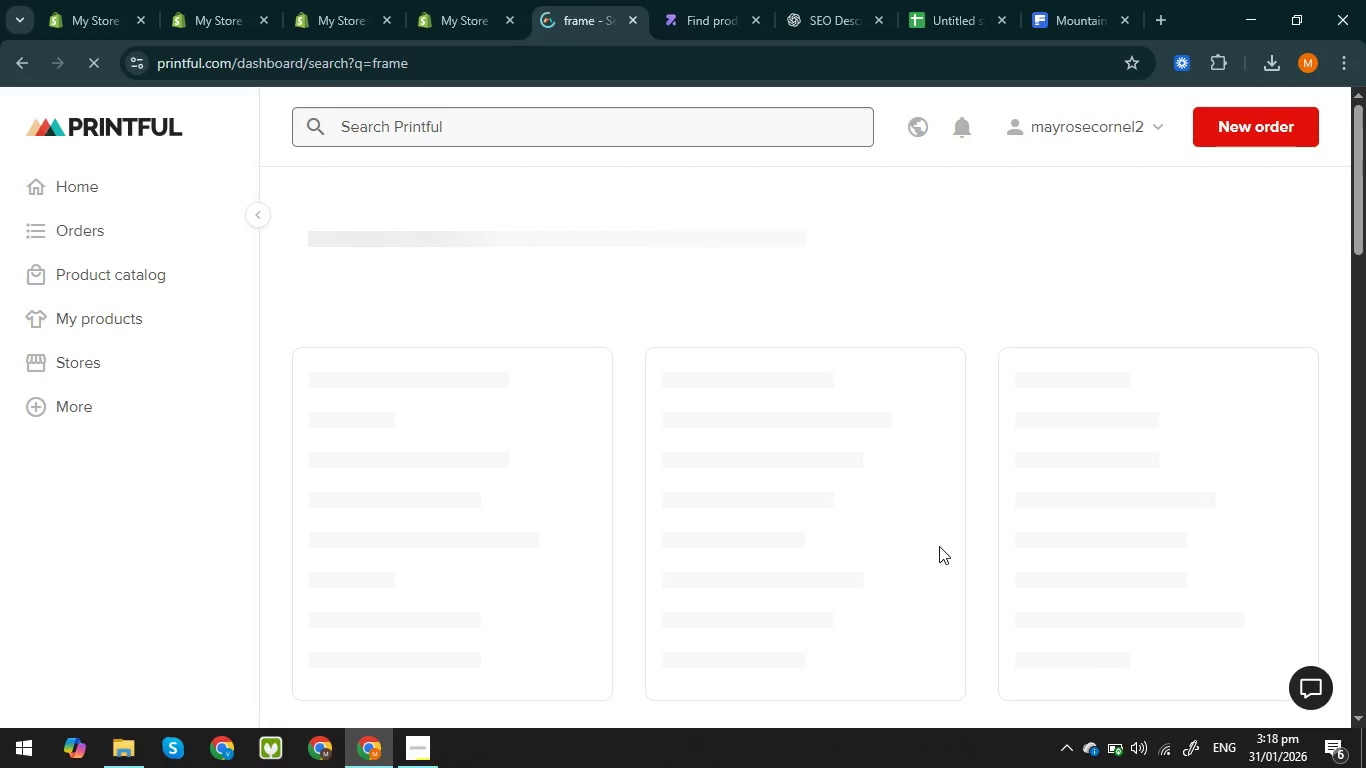 
wait(12.28)
 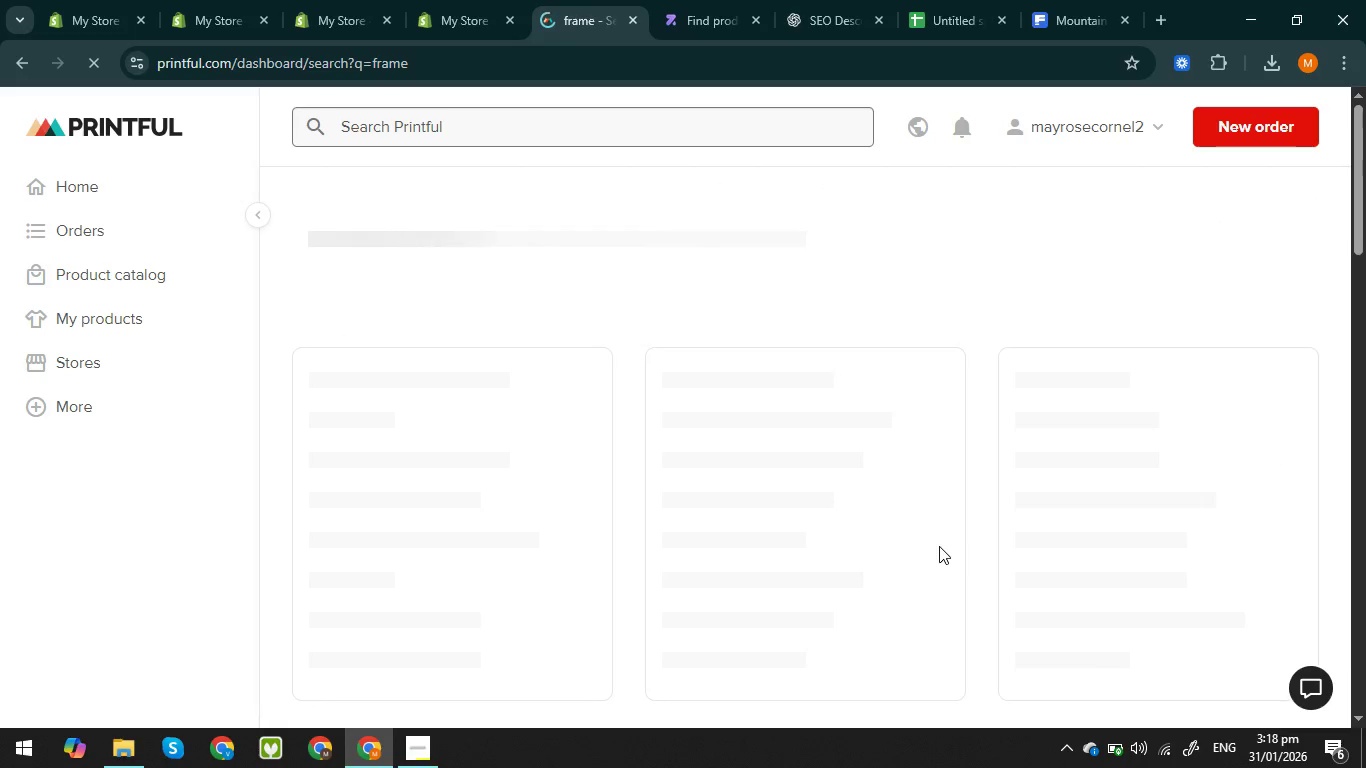 
scroll: coordinate [811, 521], scroll_direction: down, amount: 8.0
 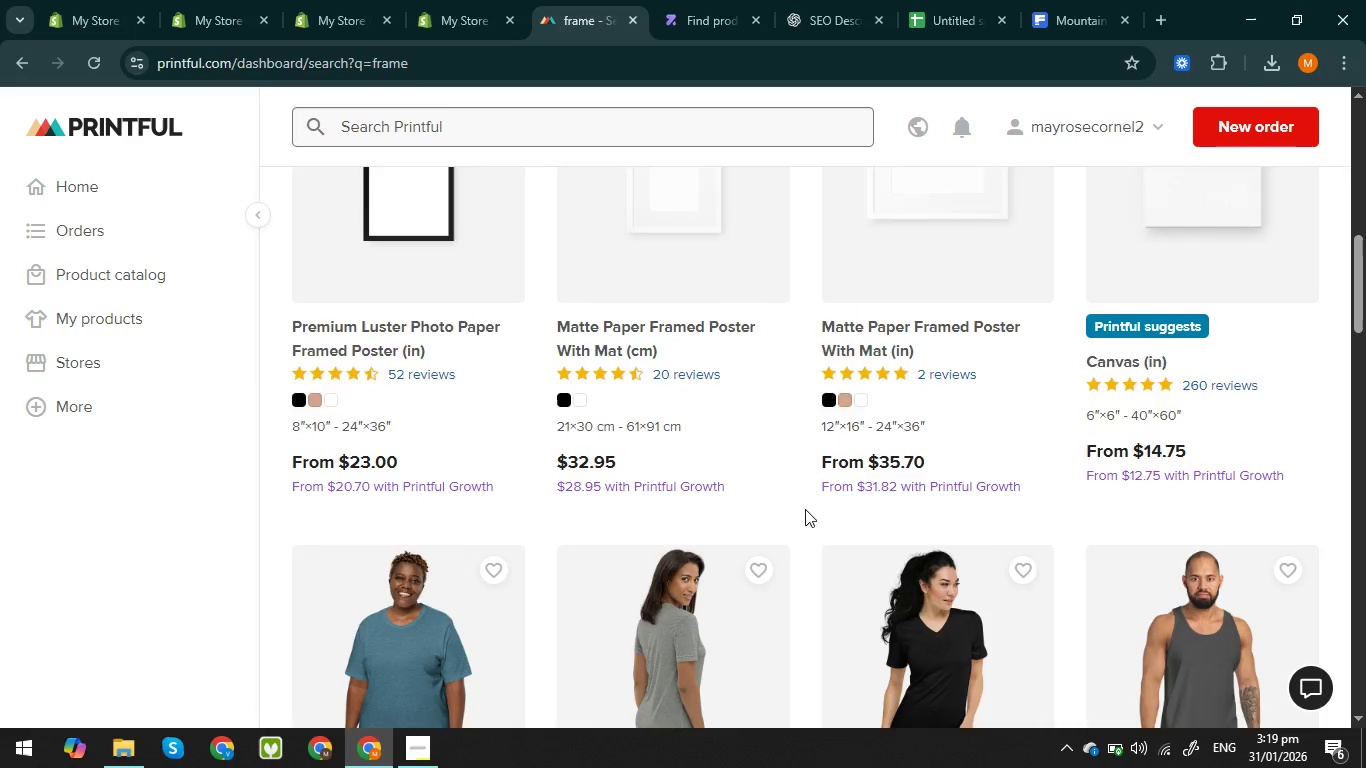 
scroll: coordinate [805, 509], scroll_direction: up, amount: 3.0
 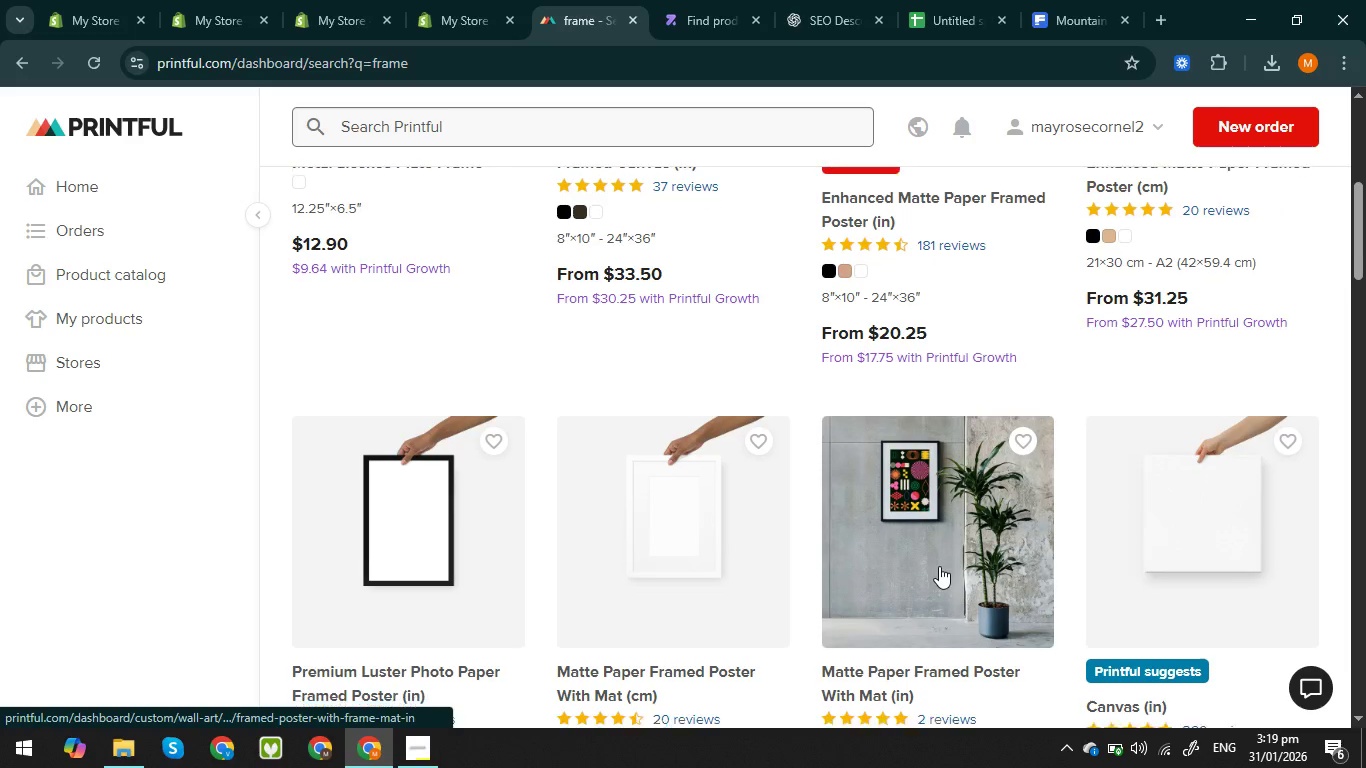 
scroll: coordinate [939, 566], scroll_direction: down, amount: 2.0
 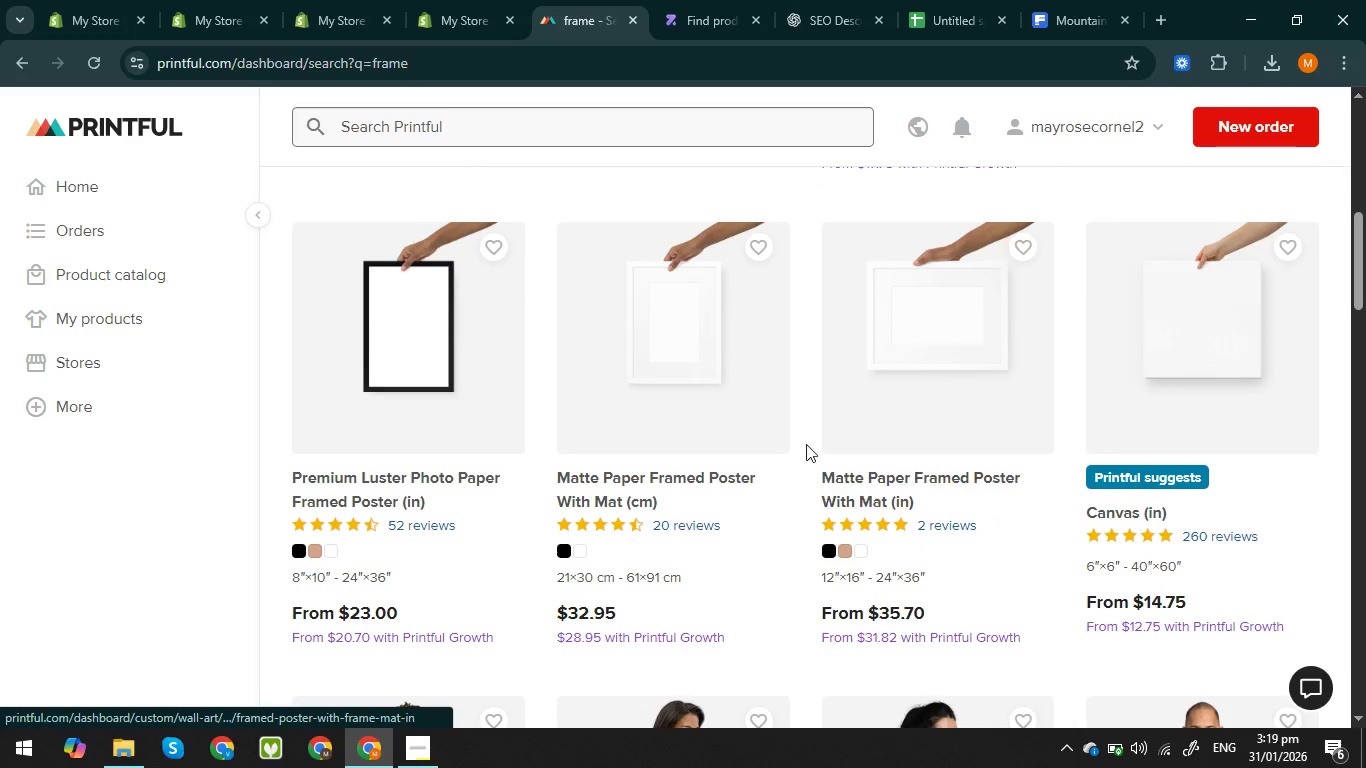 
mouse_move([815, 450])
 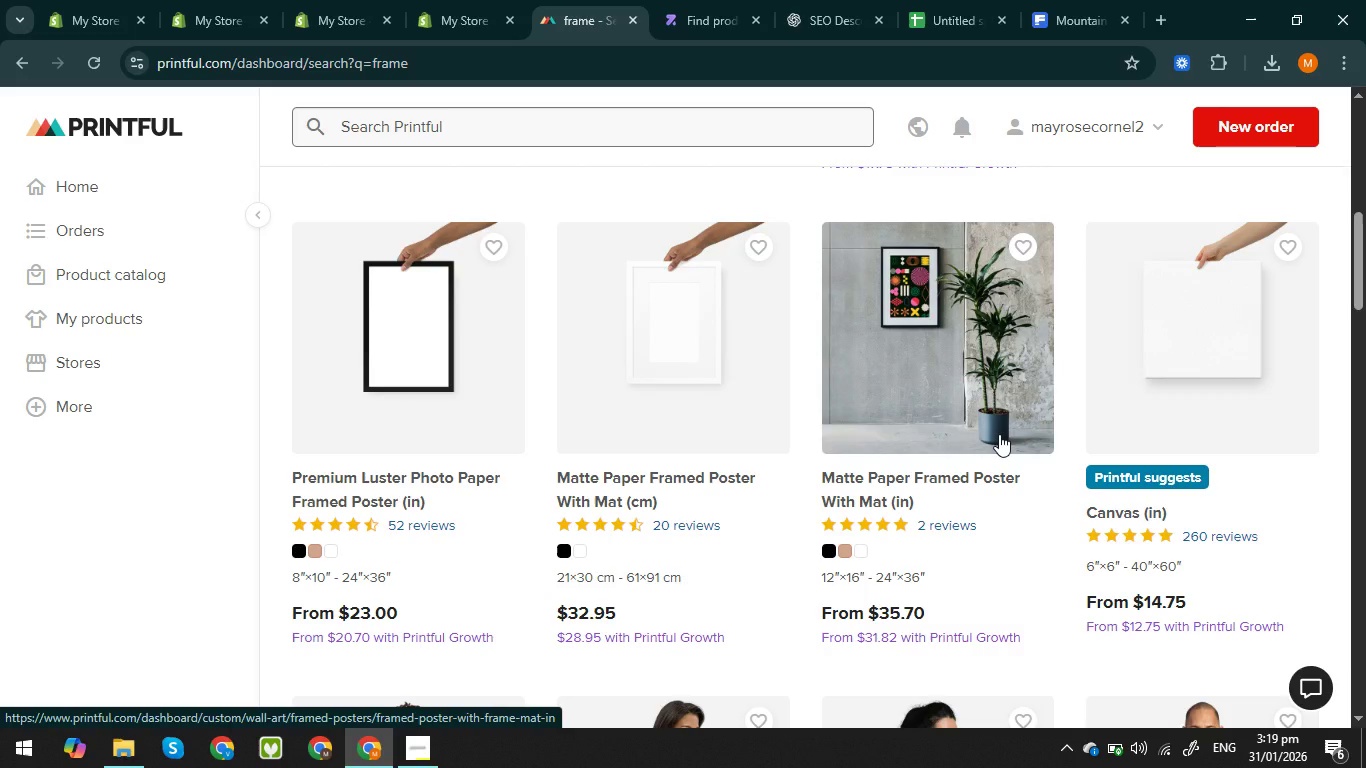 
wait(5.69)
 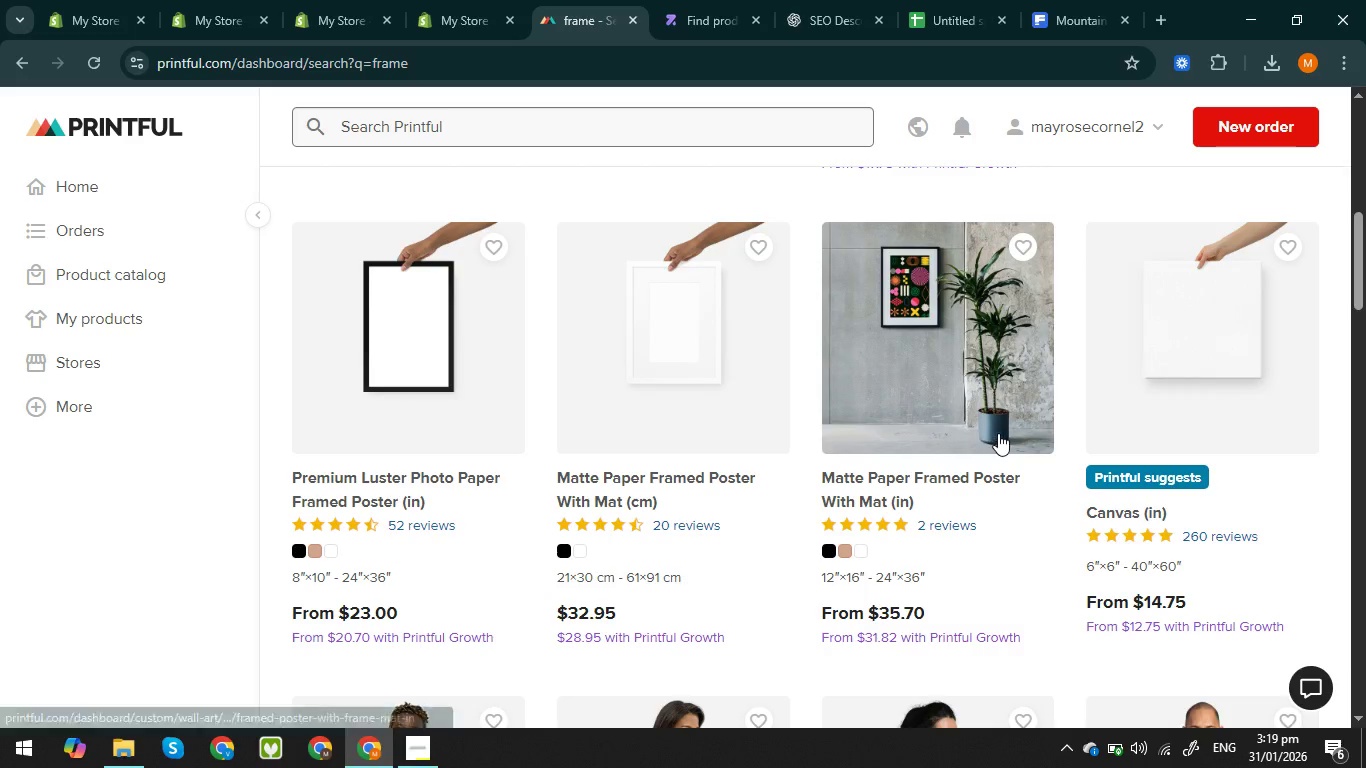 
scroll: coordinate [834, 543], scroll_direction: down, amount: 11.0
 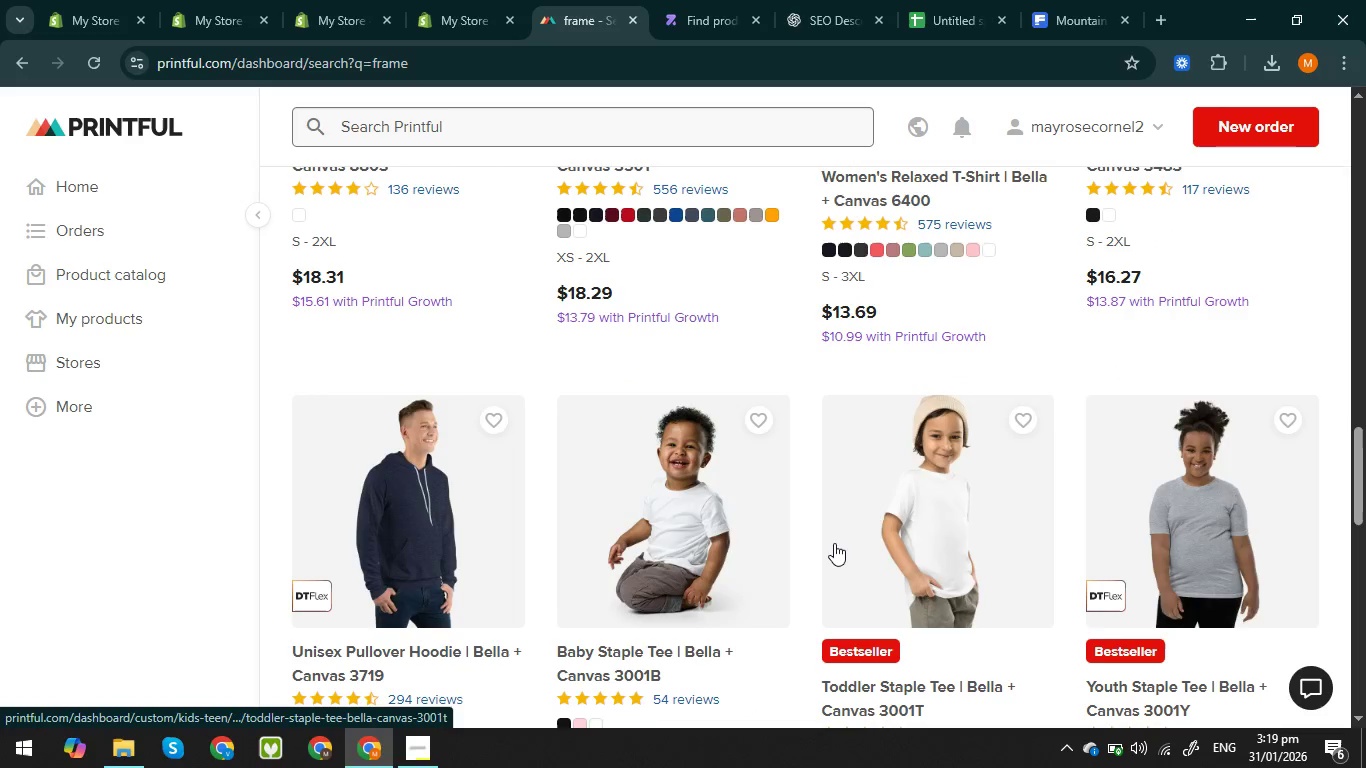 
scroll: coordinate [834, 543], scroll_direction: up, amount: 16.0
 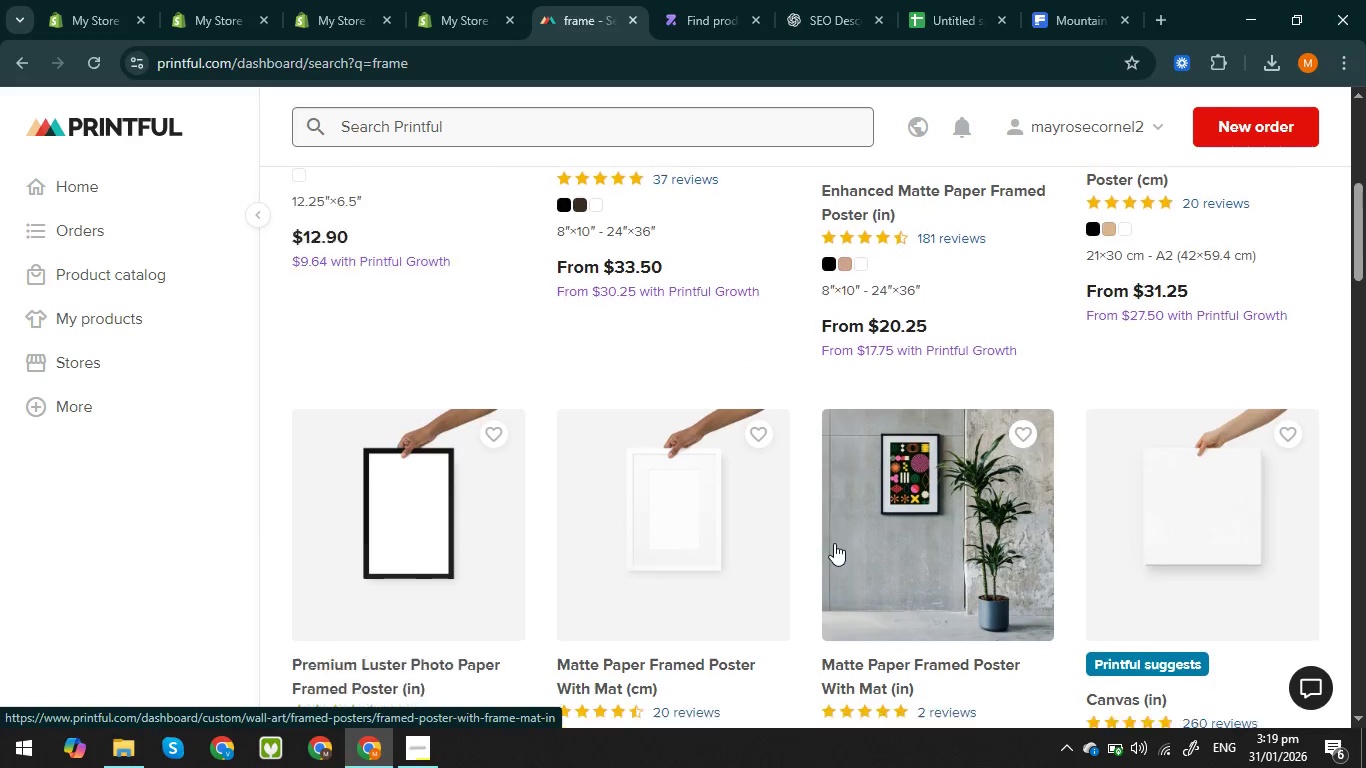 
scroll: coordinate [834, 543], scroll_direction: down, amount: 2.0
 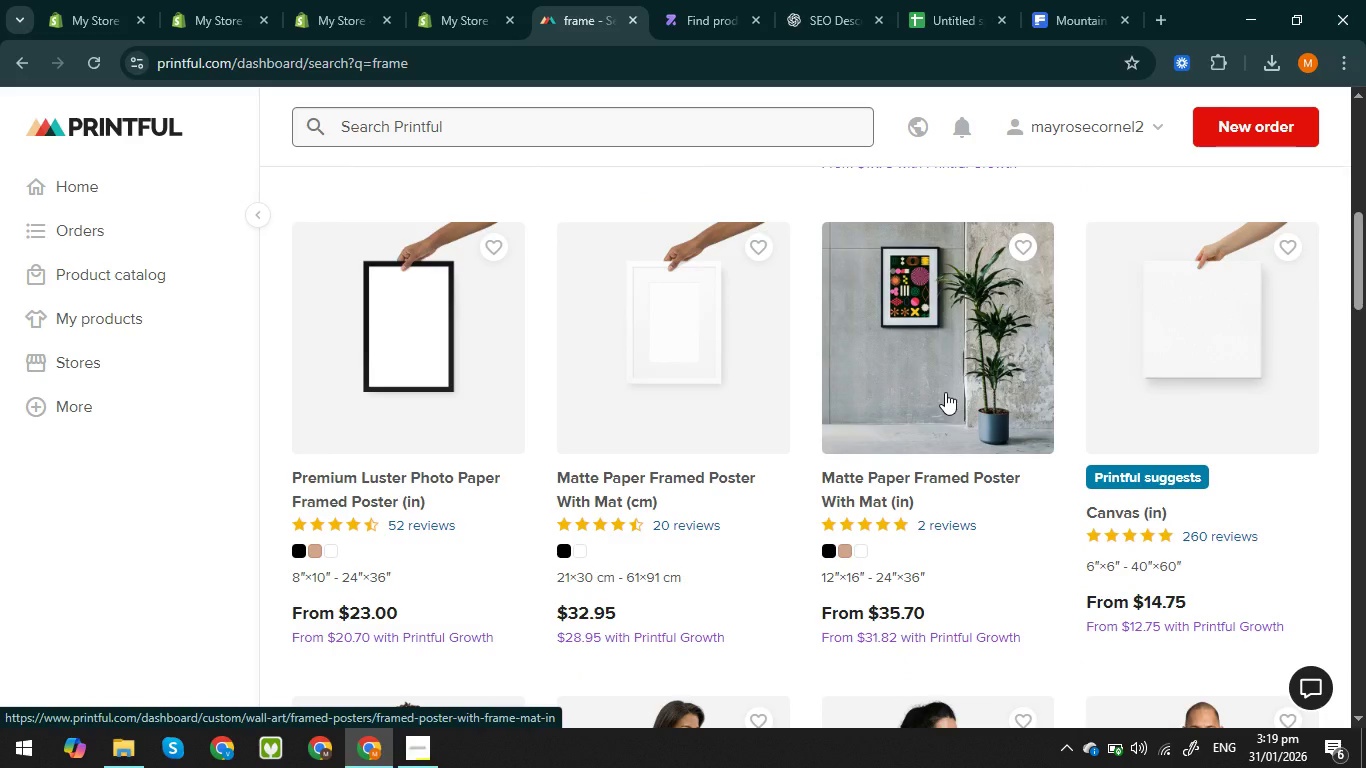 
left_click([945, 392])
 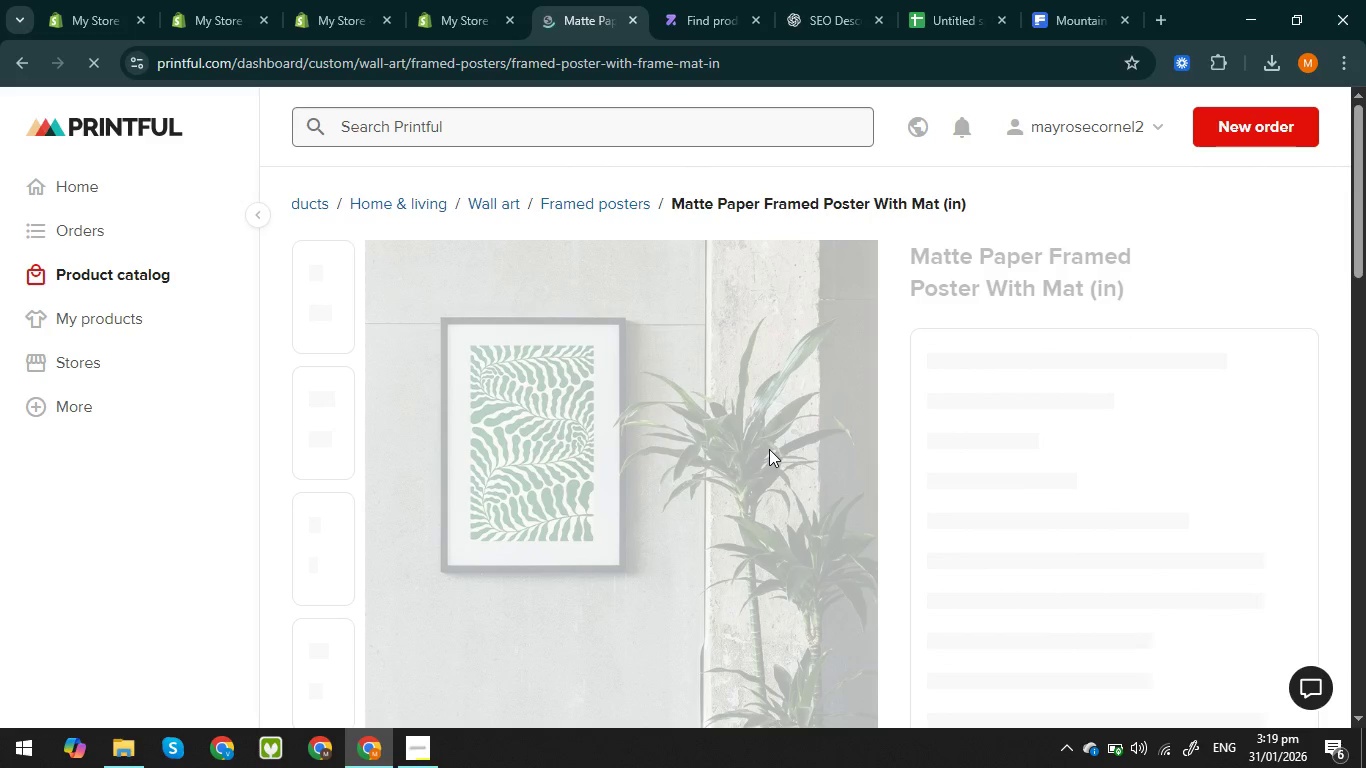 
wait(14.42)
 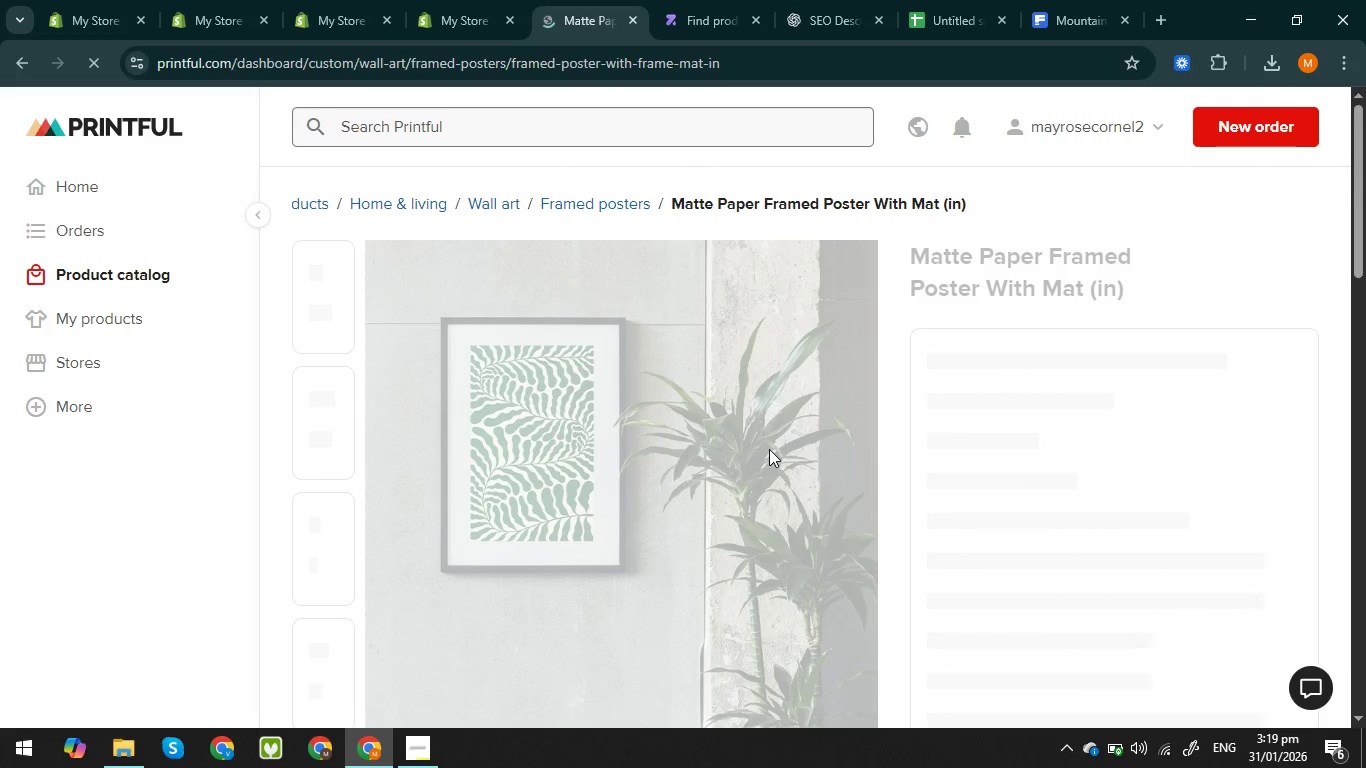 
scroll: coordinate [884, 427], scroll_direction: down, amount: 3.0
 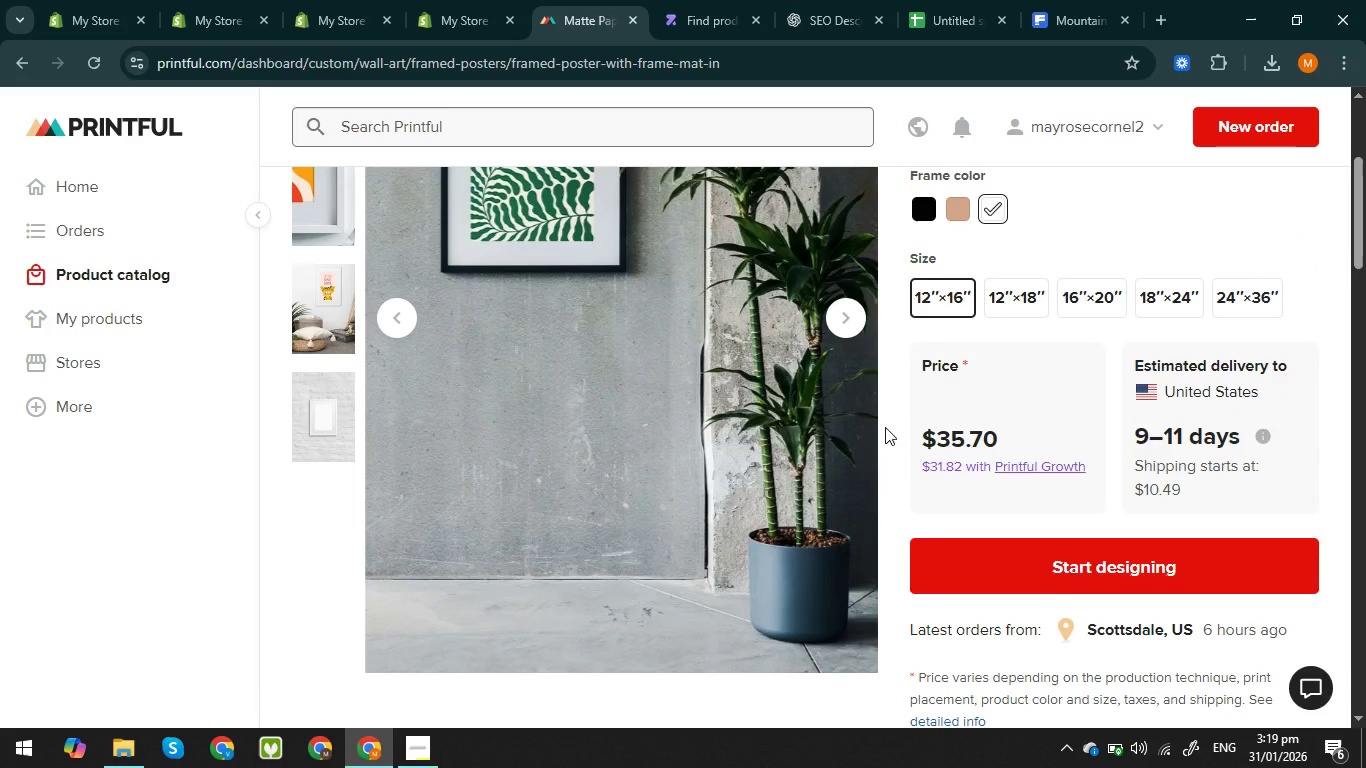 
scroll: coordinate [473, 377], scroll_direction: up, amount: 2.0
 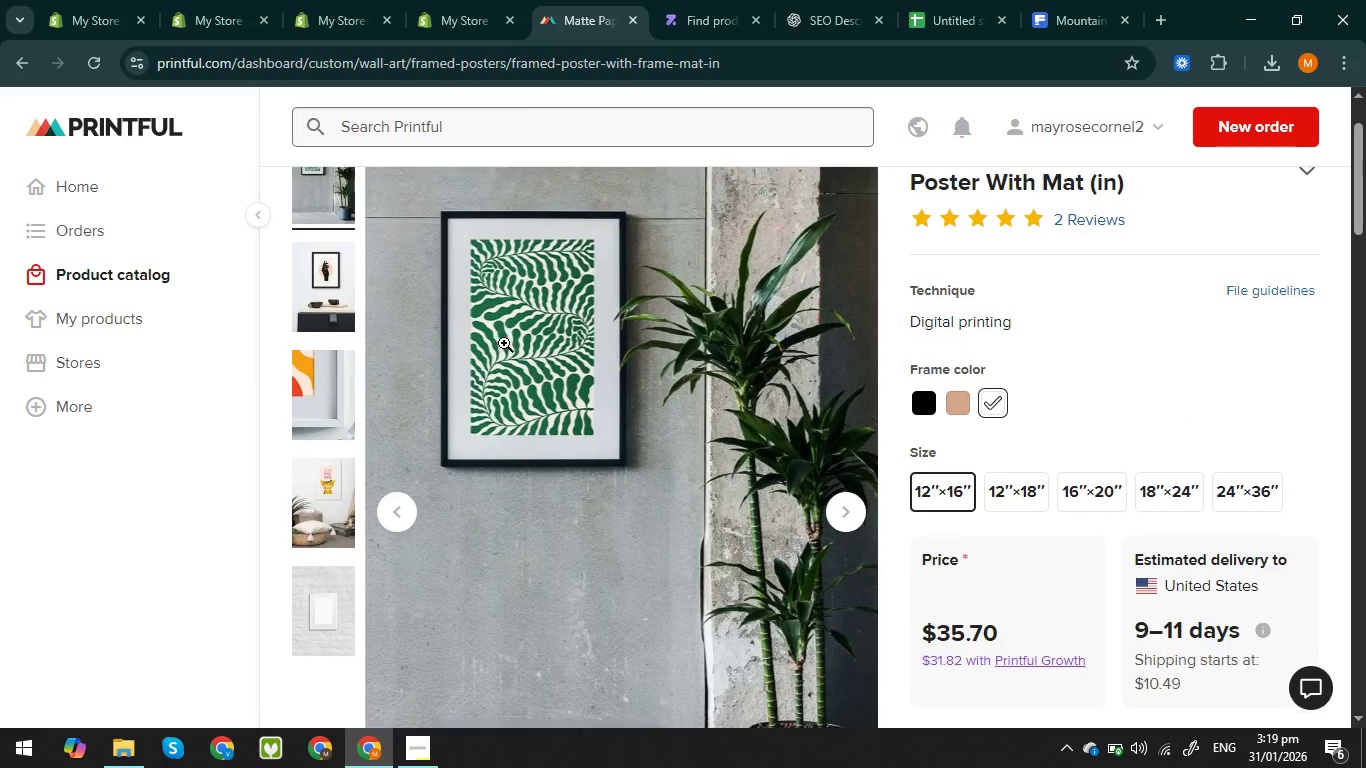 
scroll: coordinate [504, 343], scroll_direction: down, amount: 2.0
 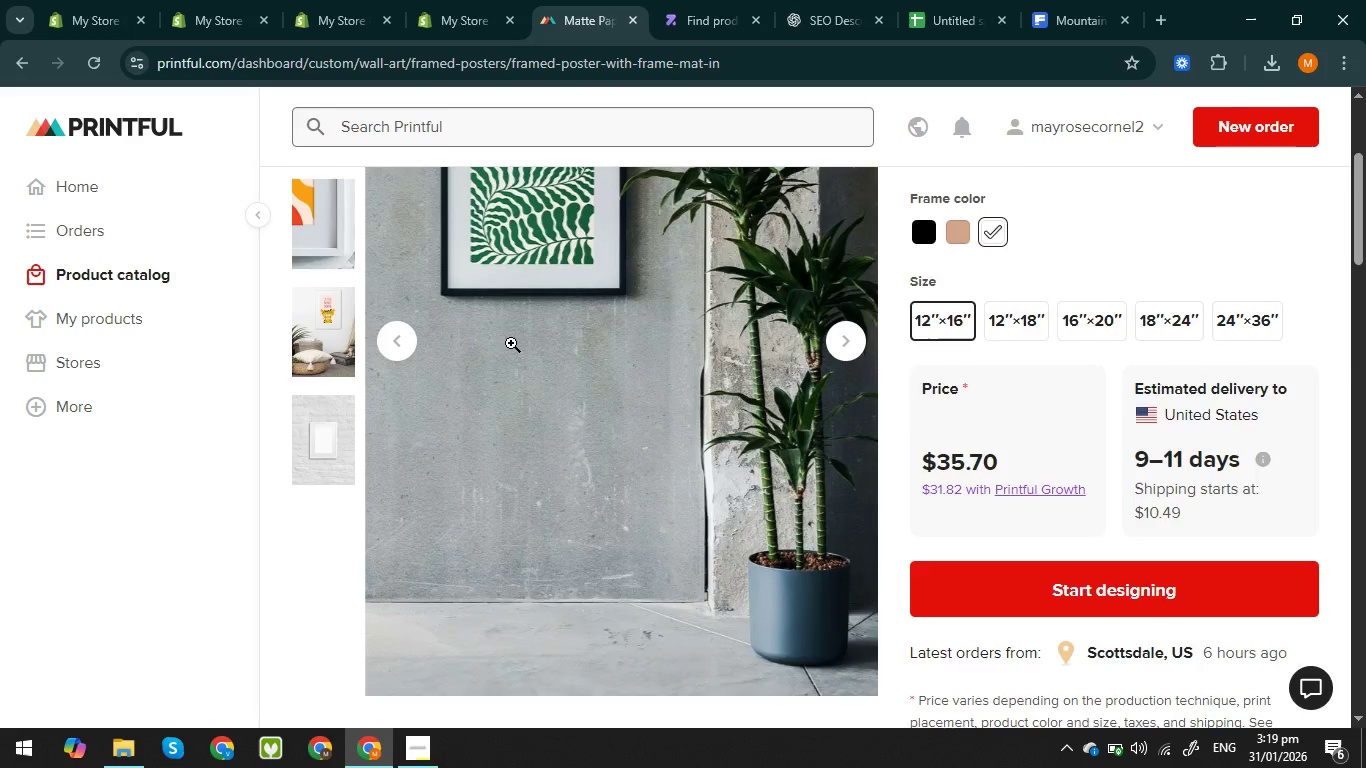 
scroll: coordinate [511, 343], scroll_direction: up, amount: 2.0
 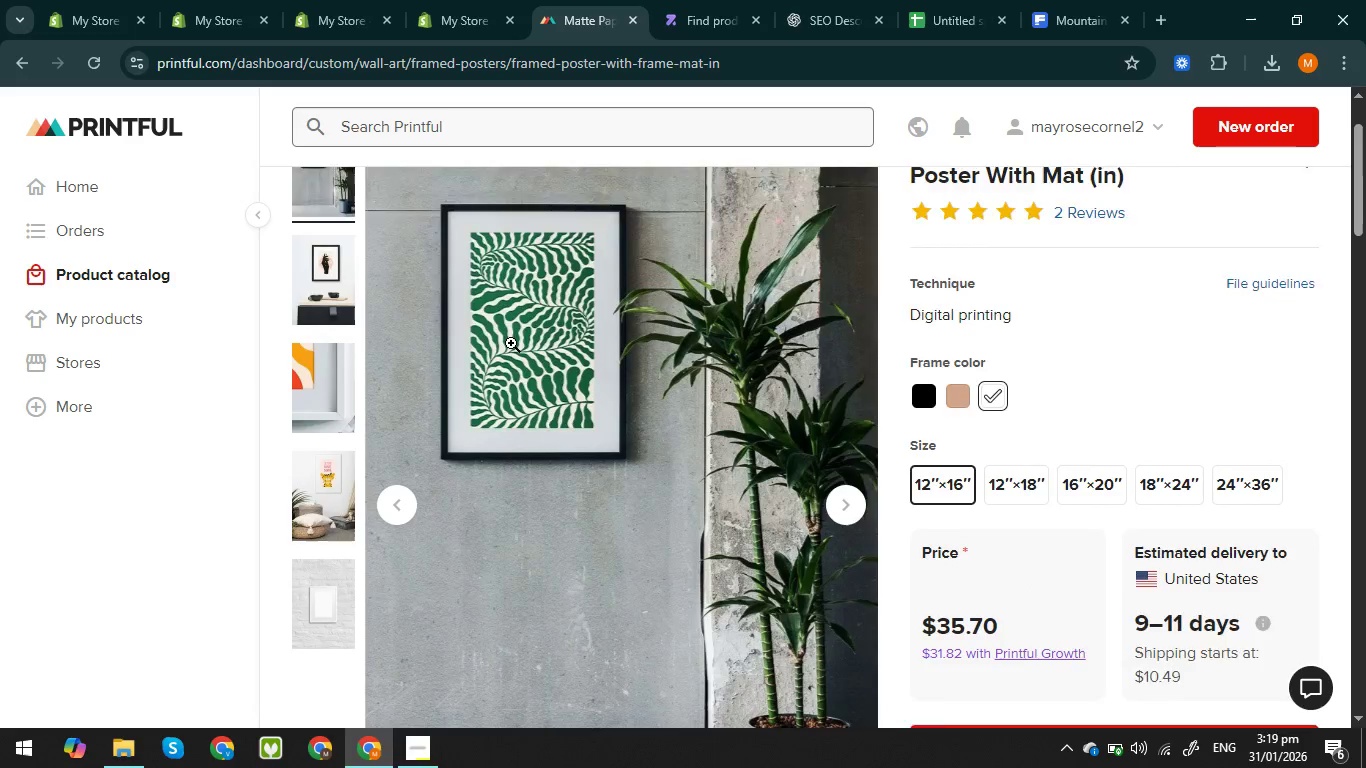 
scroll: coordinate [511, 343], scroll_direction: down, amount: 2.0
 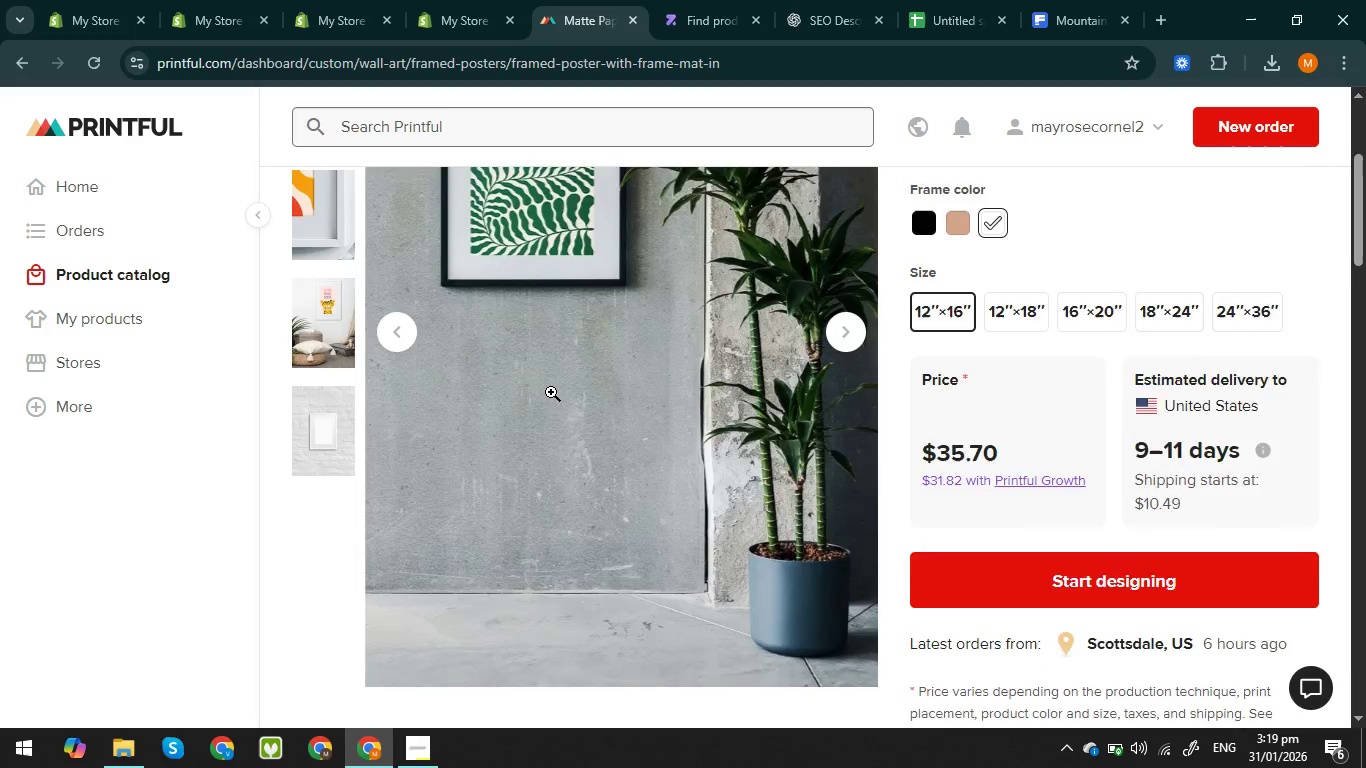 
scroll: coordinate [551, 392], scroll_direction: up, amount: 3.0
 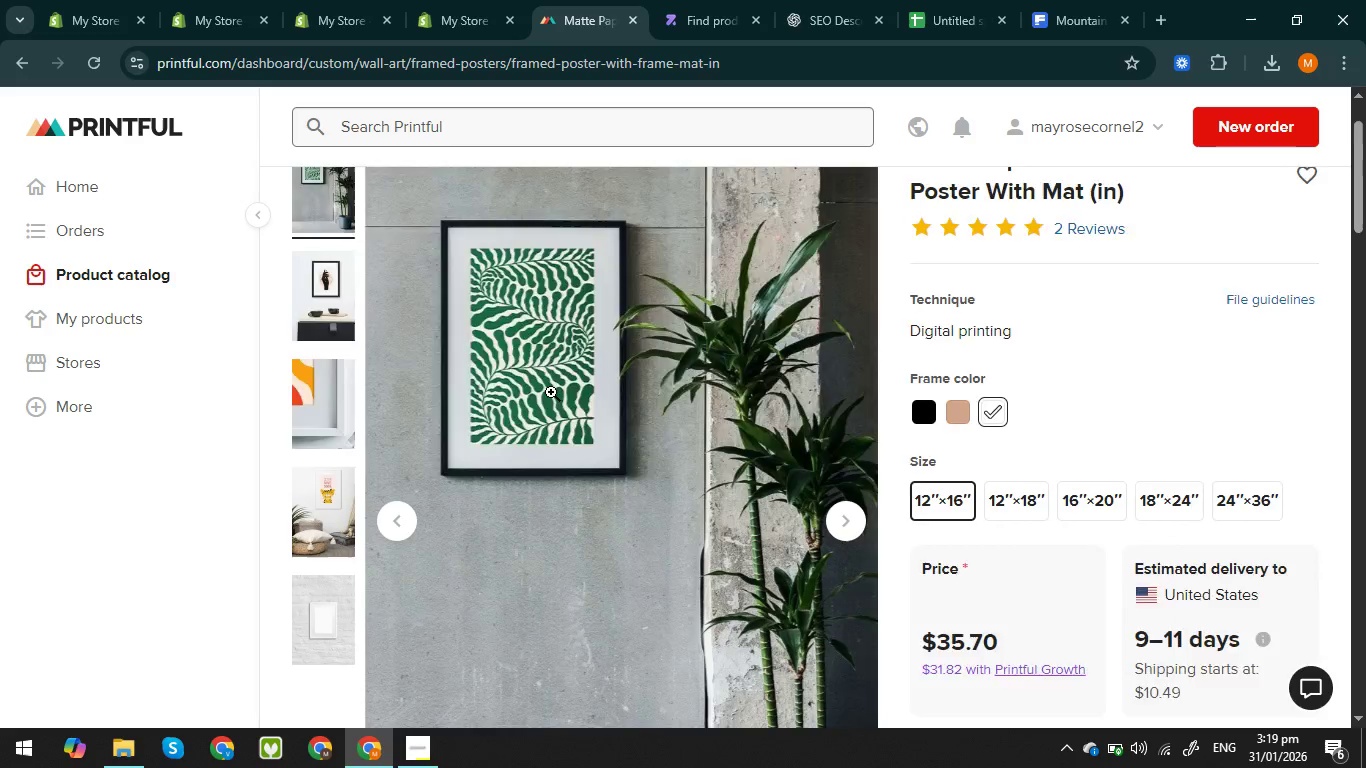 
scroll: coordinate [687, 458], scroll_direction: down, amount: 4.0
 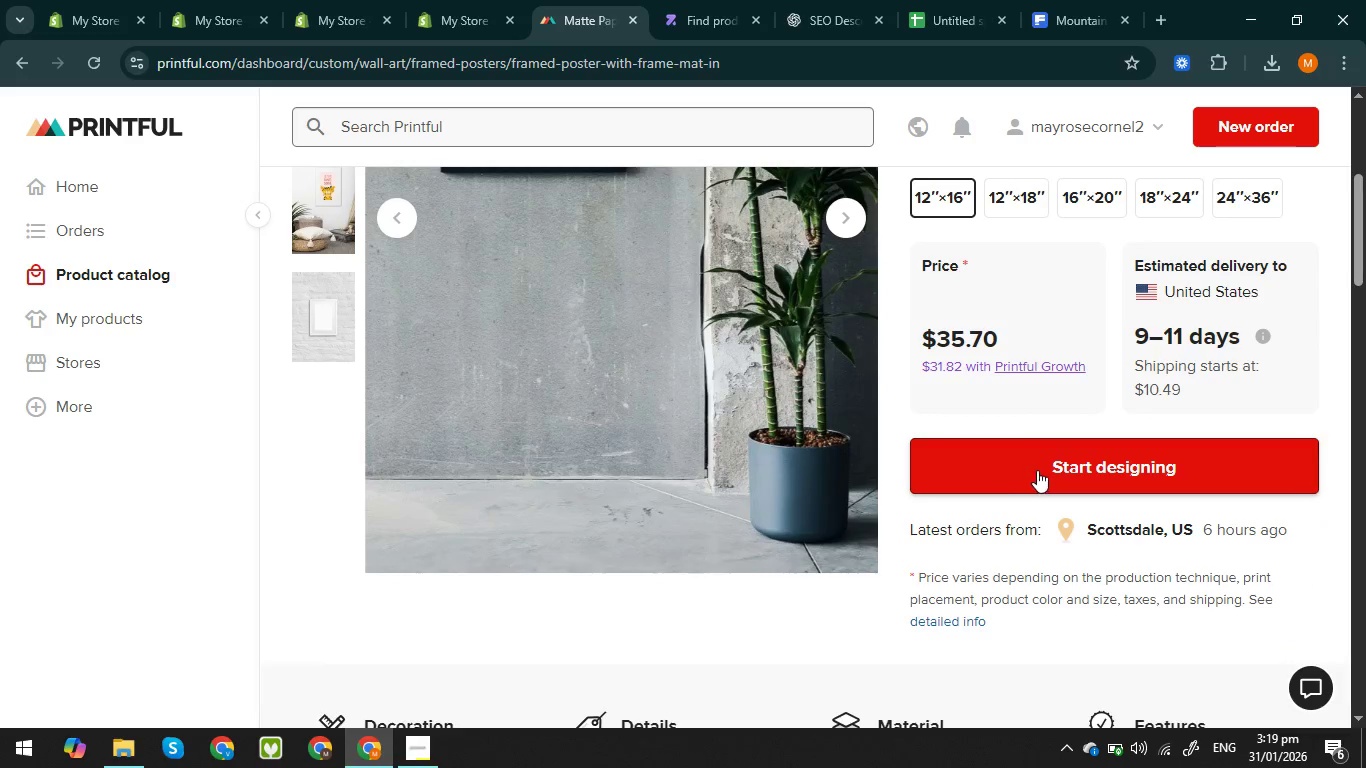 
left_click([1037, 470])
 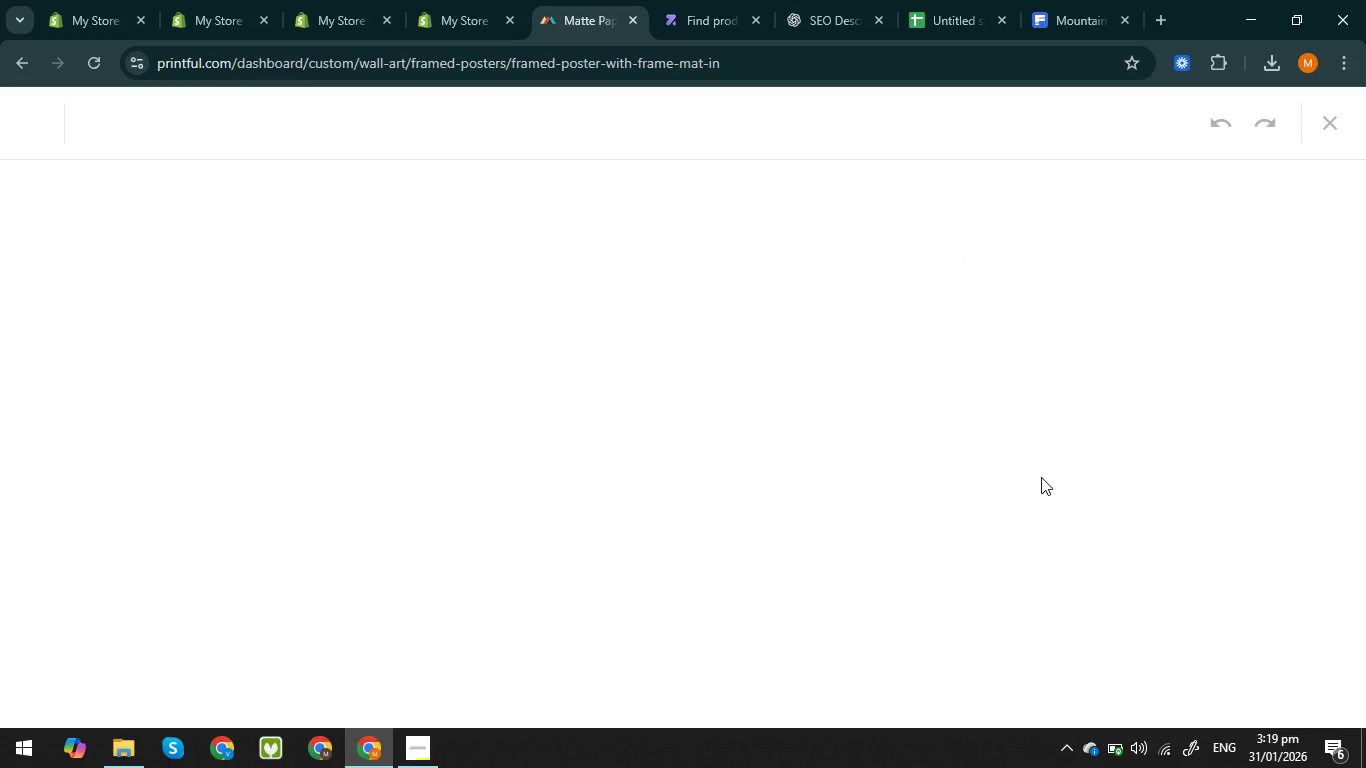 
wait(8.17)
 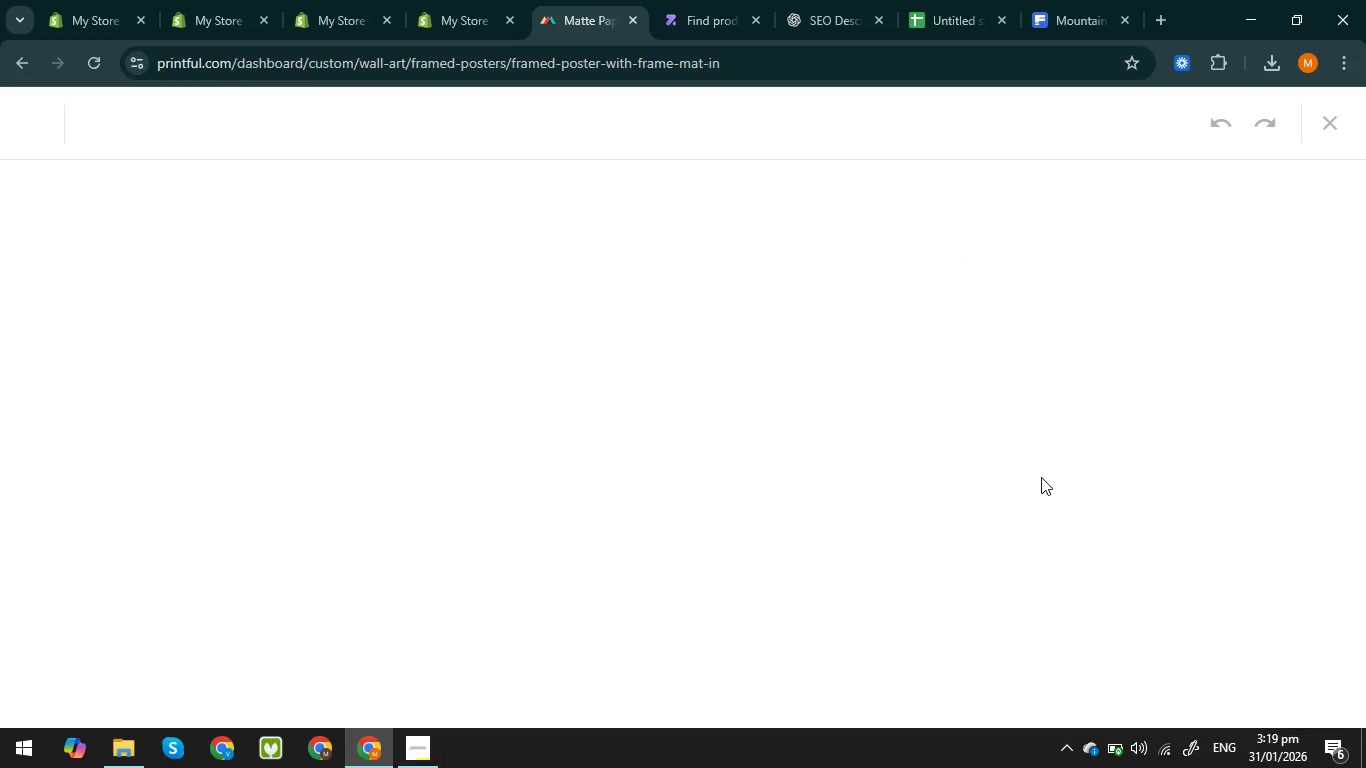 
left_click([405, 741])
 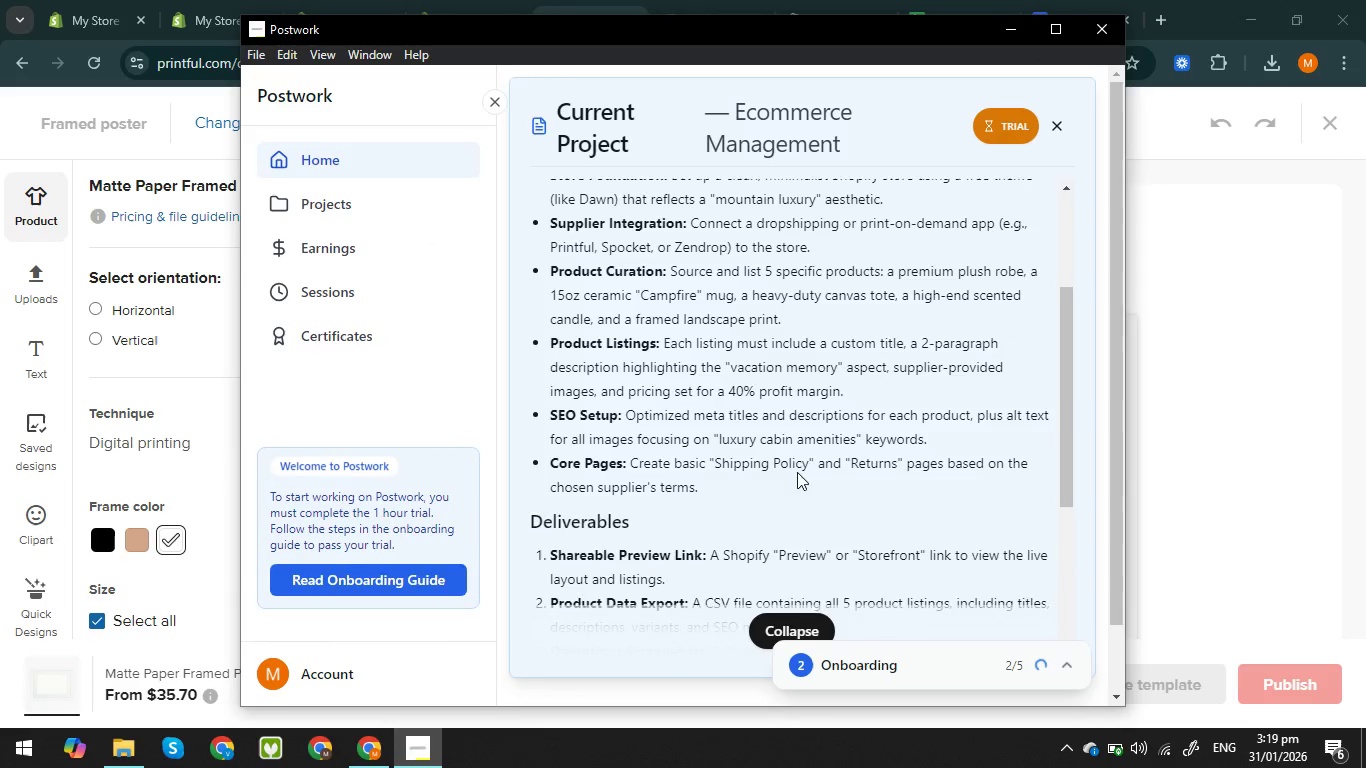 
scroll: coordinate [796, 493], scroll_direction: down, amount: 4.0